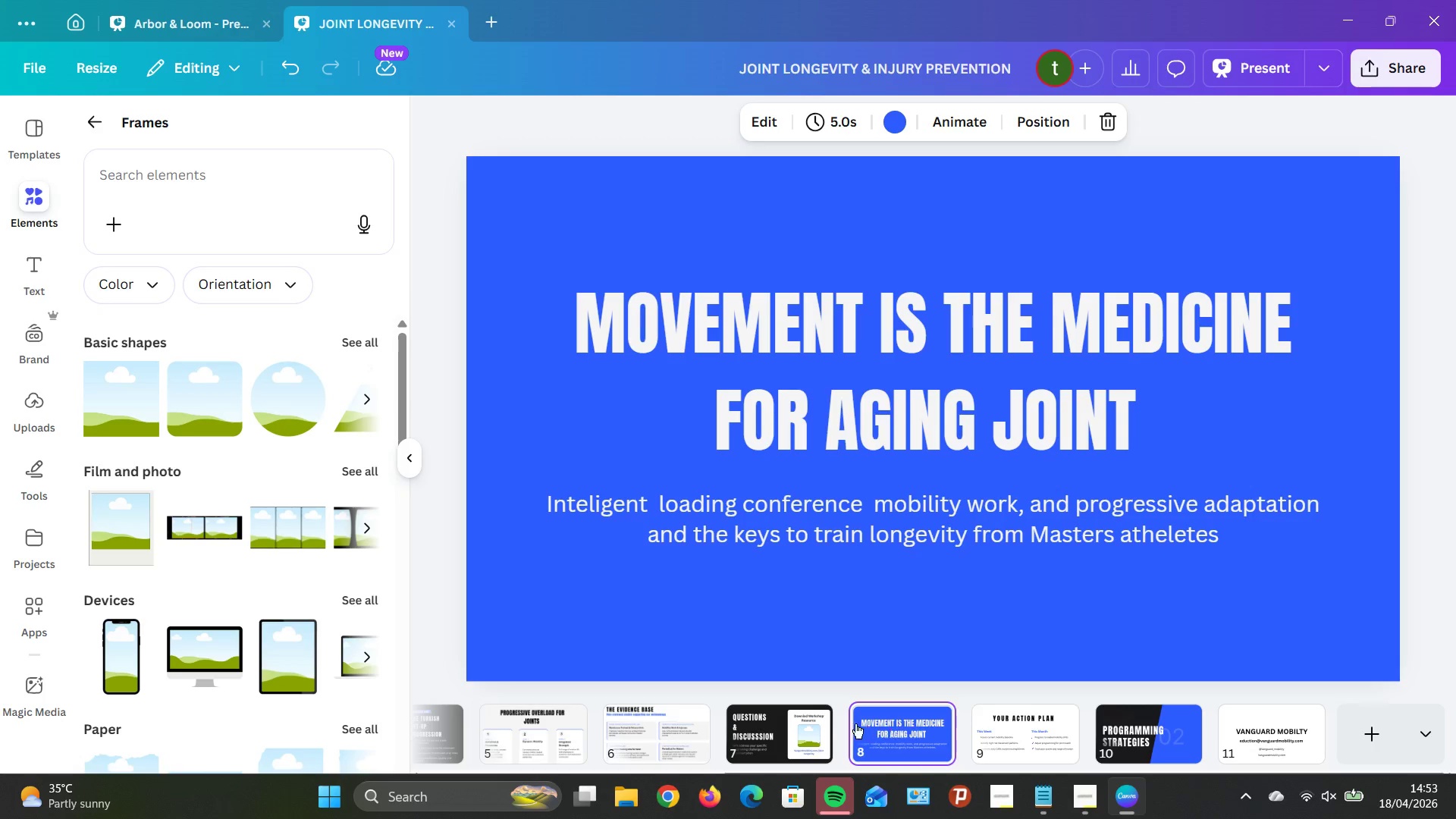 
left_click([805, 724])
 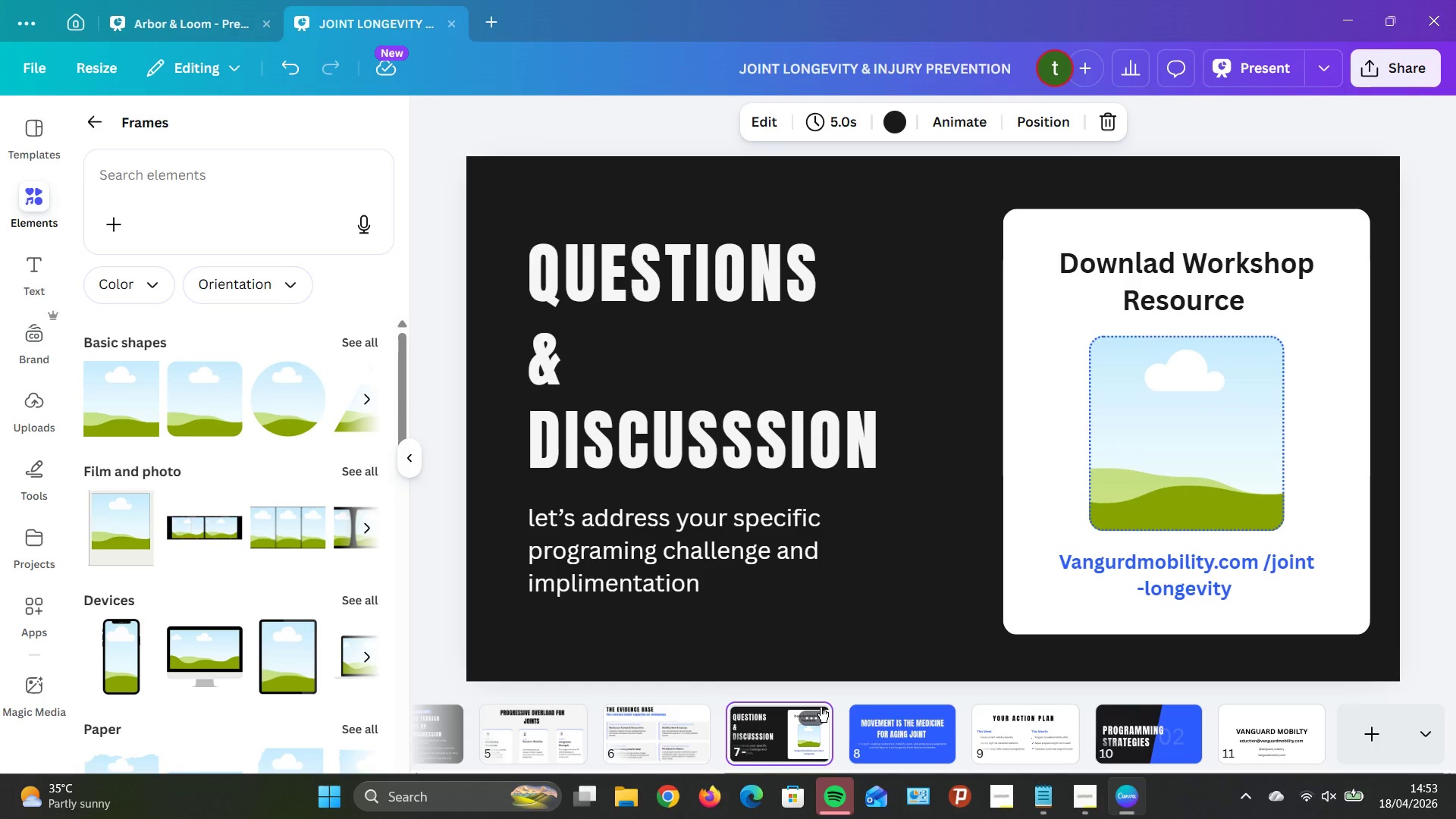 
wait(9.55)
 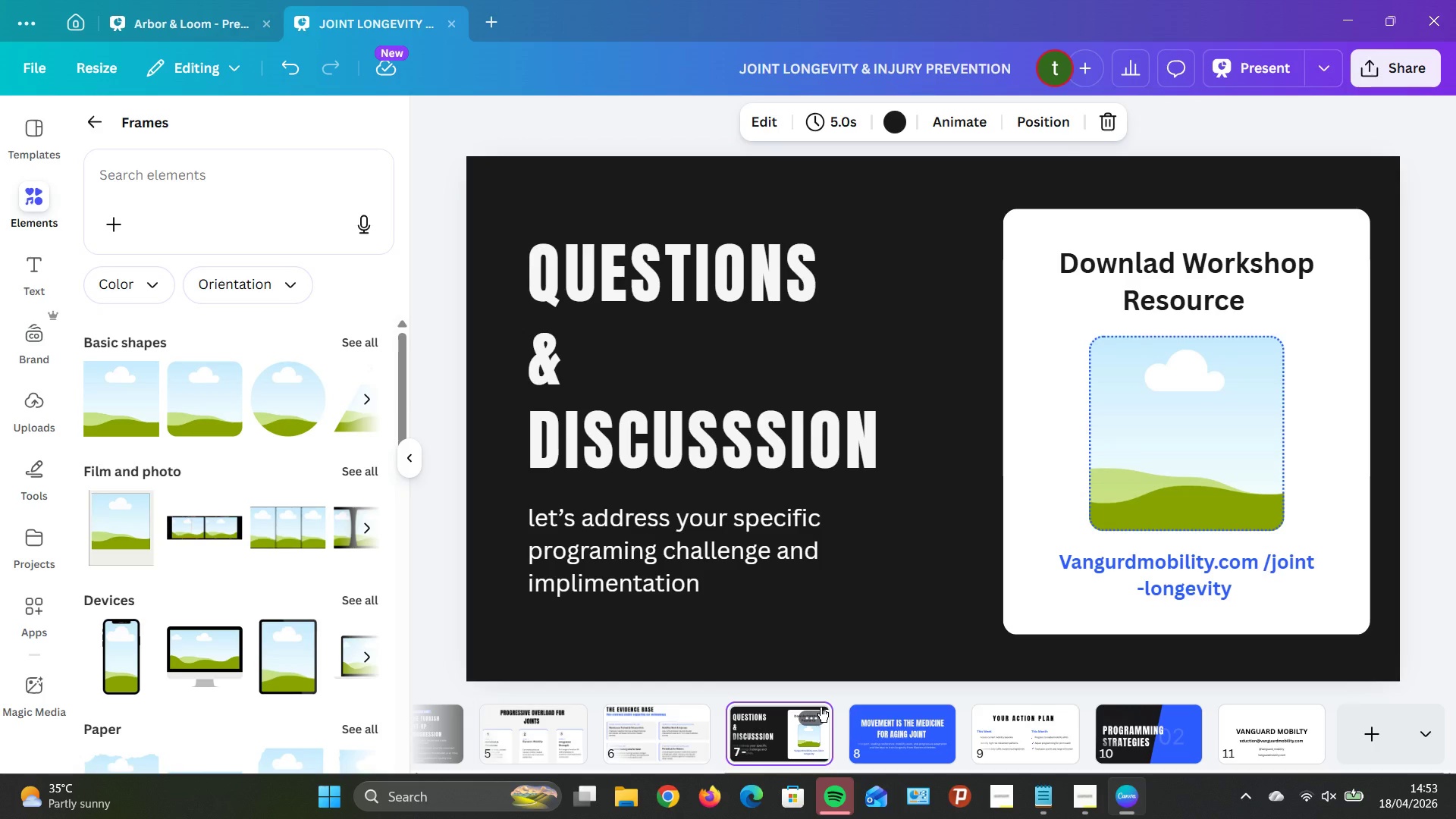 
mouse_move([861, 701])
 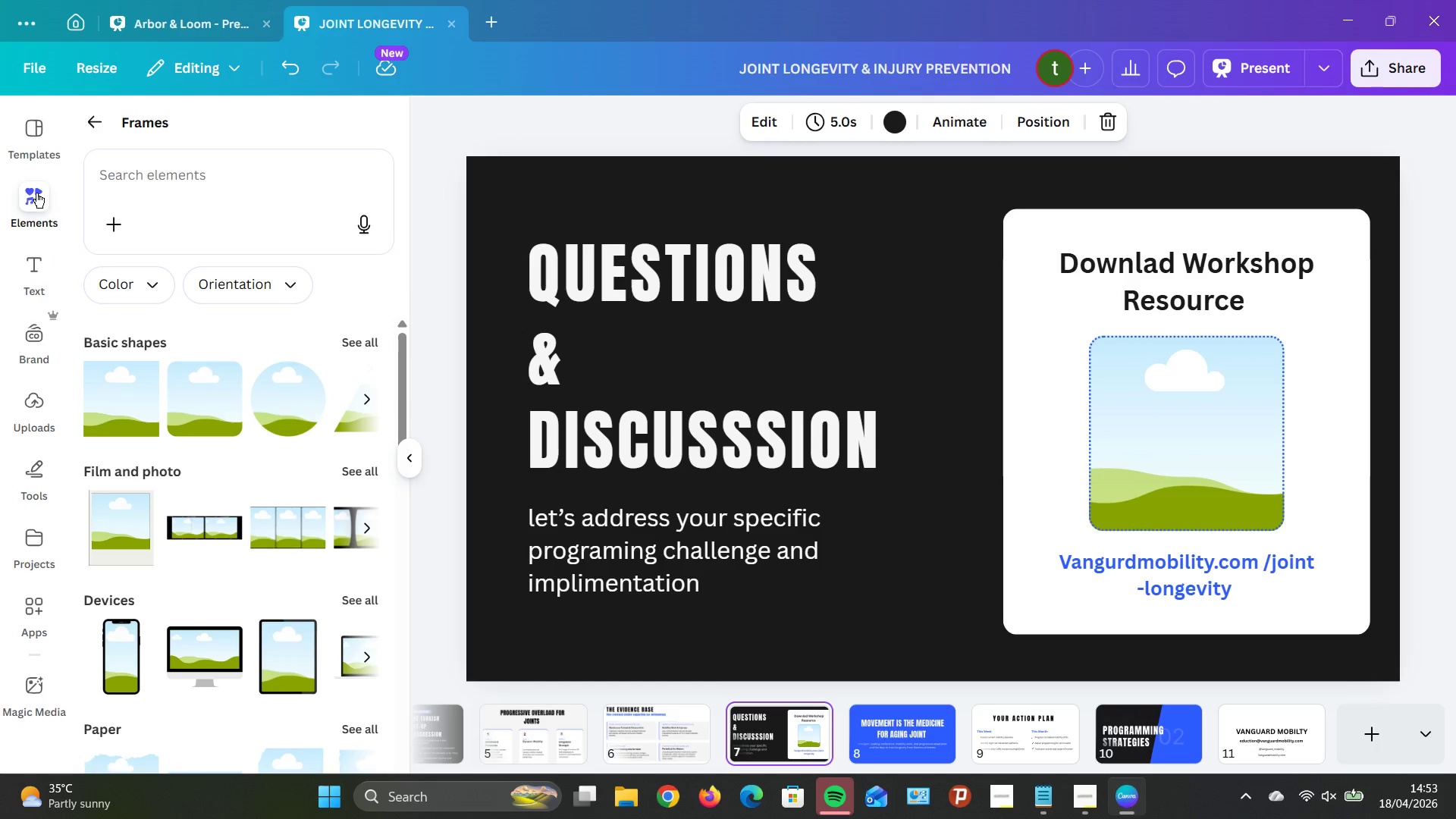 
left_click([87, 141])
 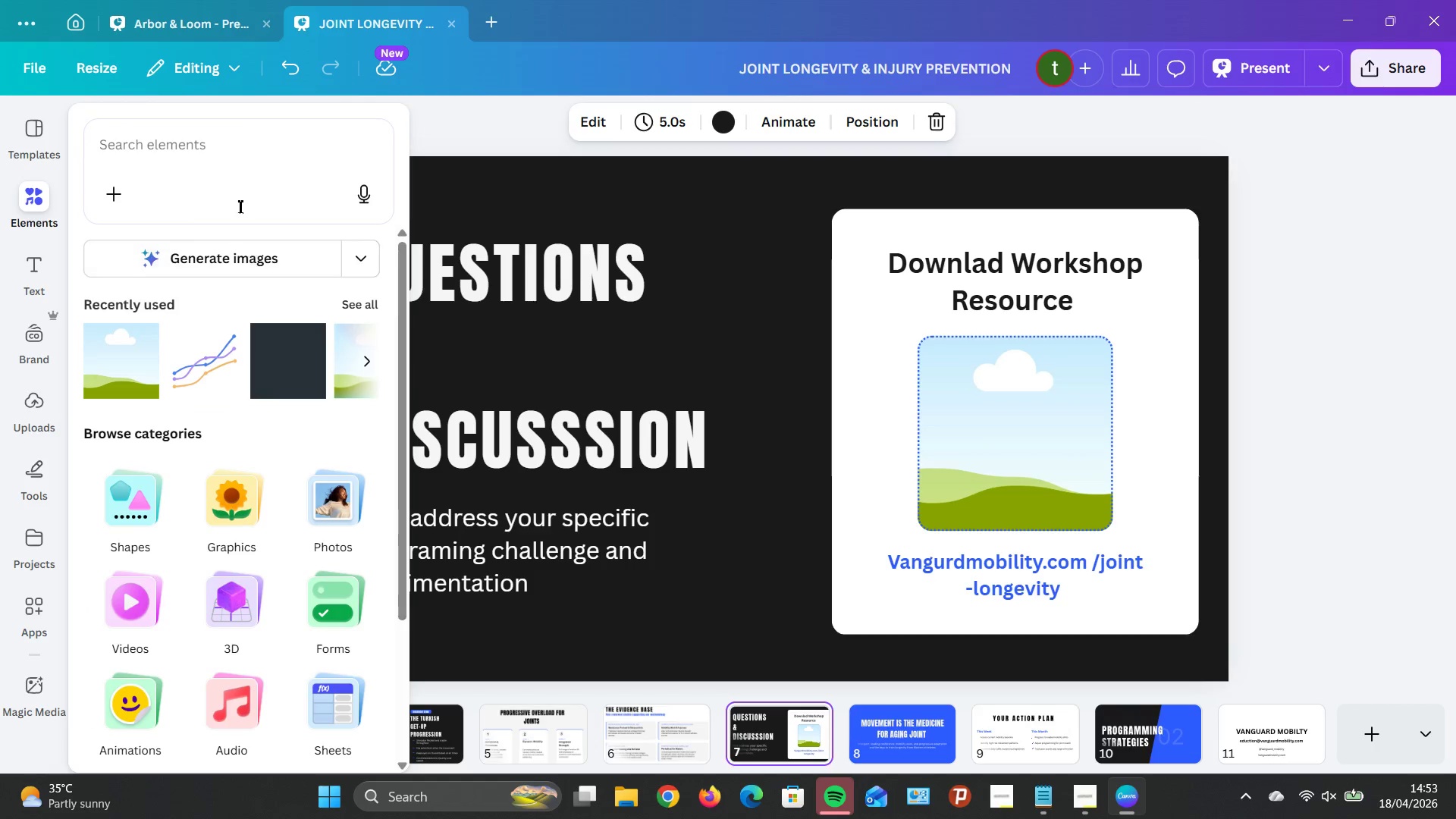 
left_click([232, 152])
 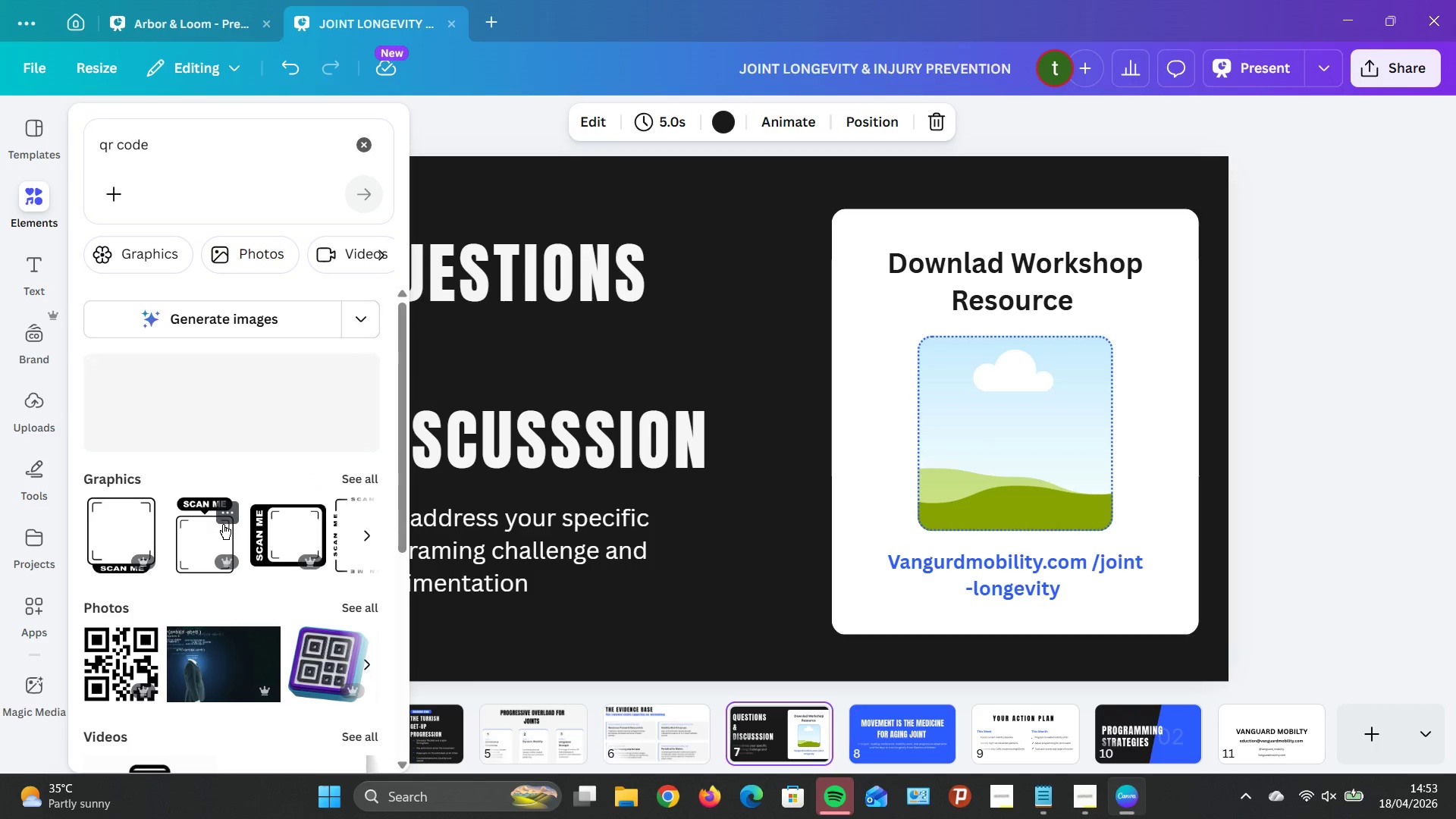 
wait(6.19)
 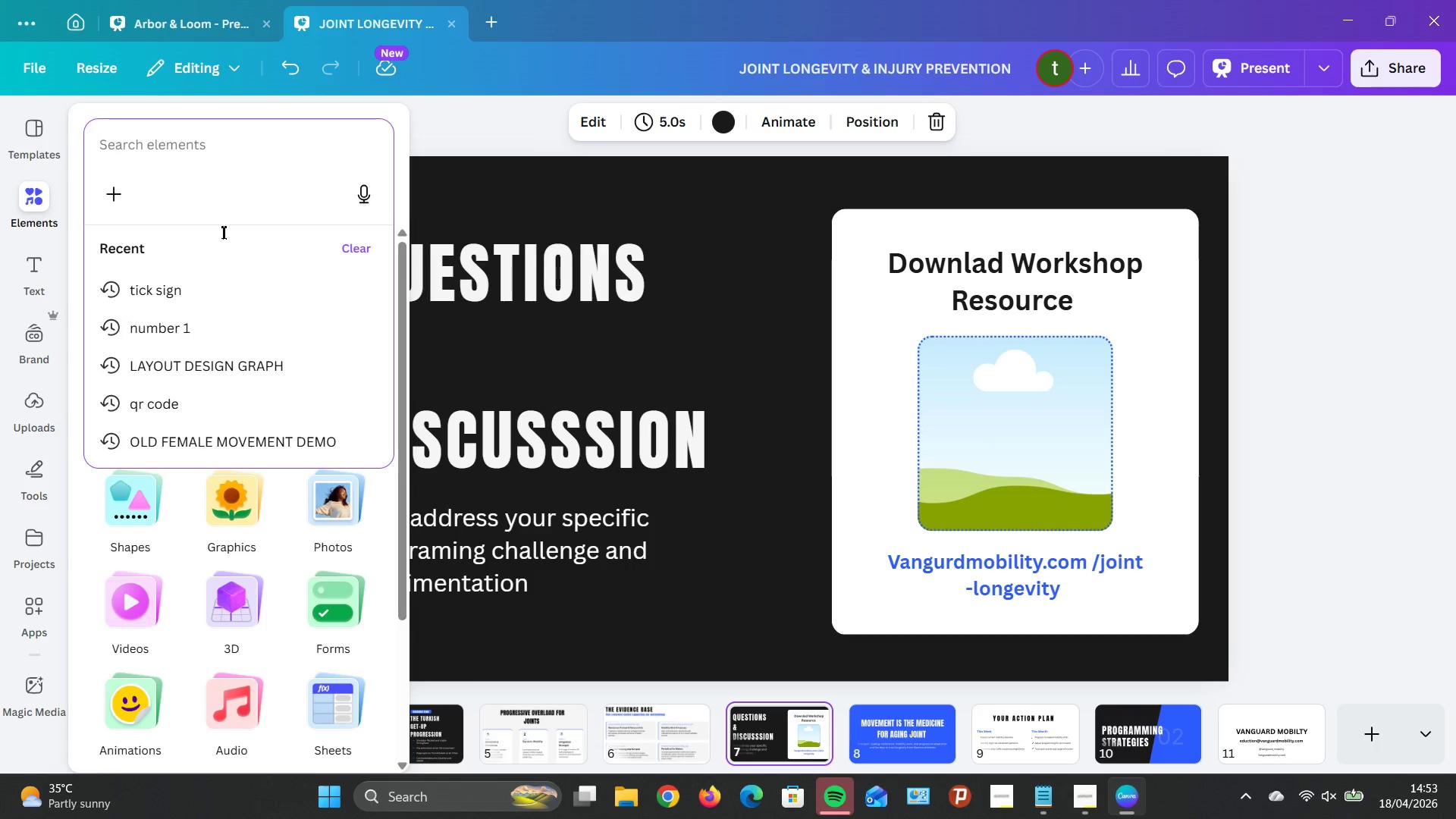 
left_click_drag(start_coordinate=[103, 656], to_coordinate=[982, 372])
 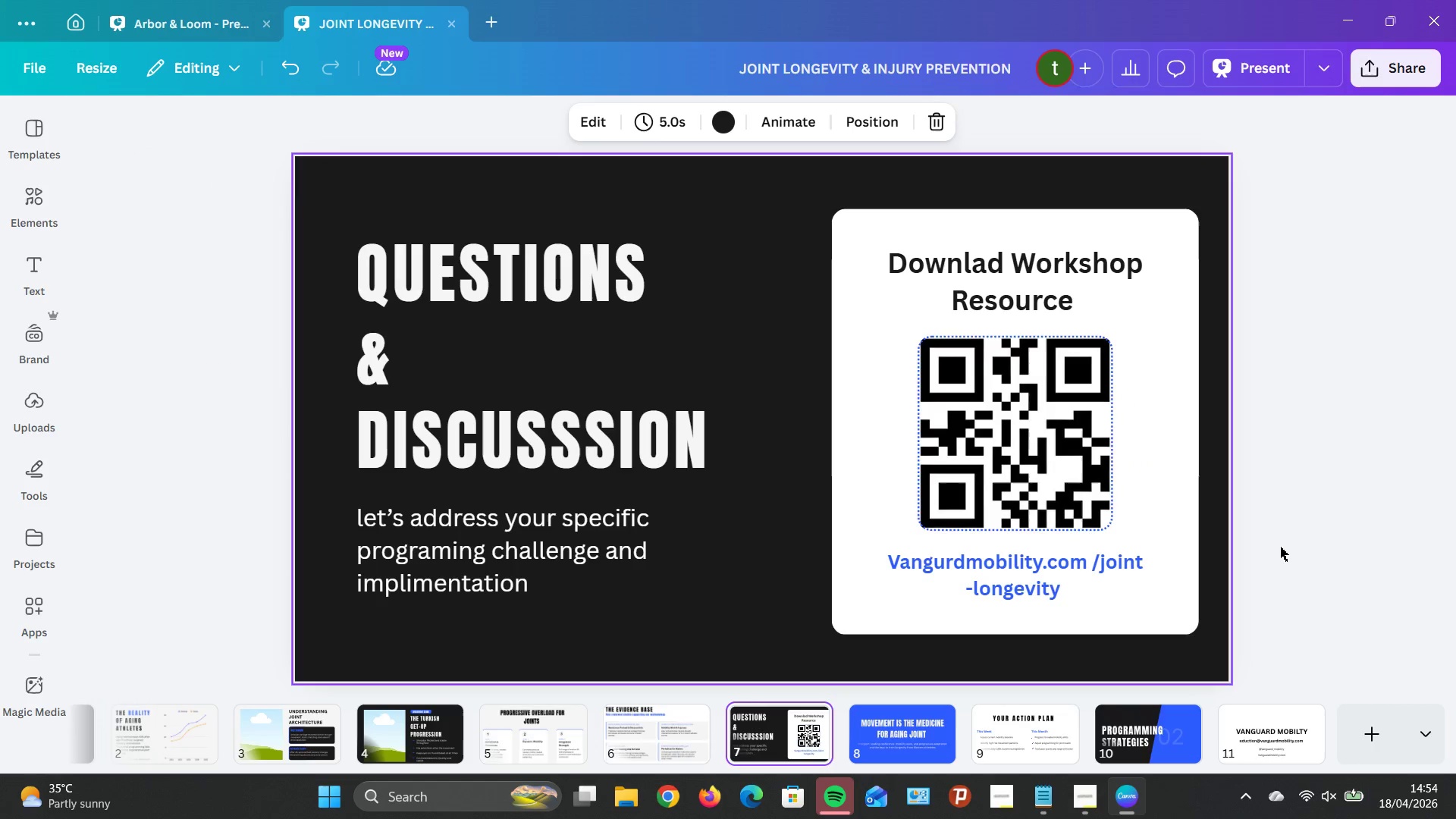 
left_click([1350, 544])
 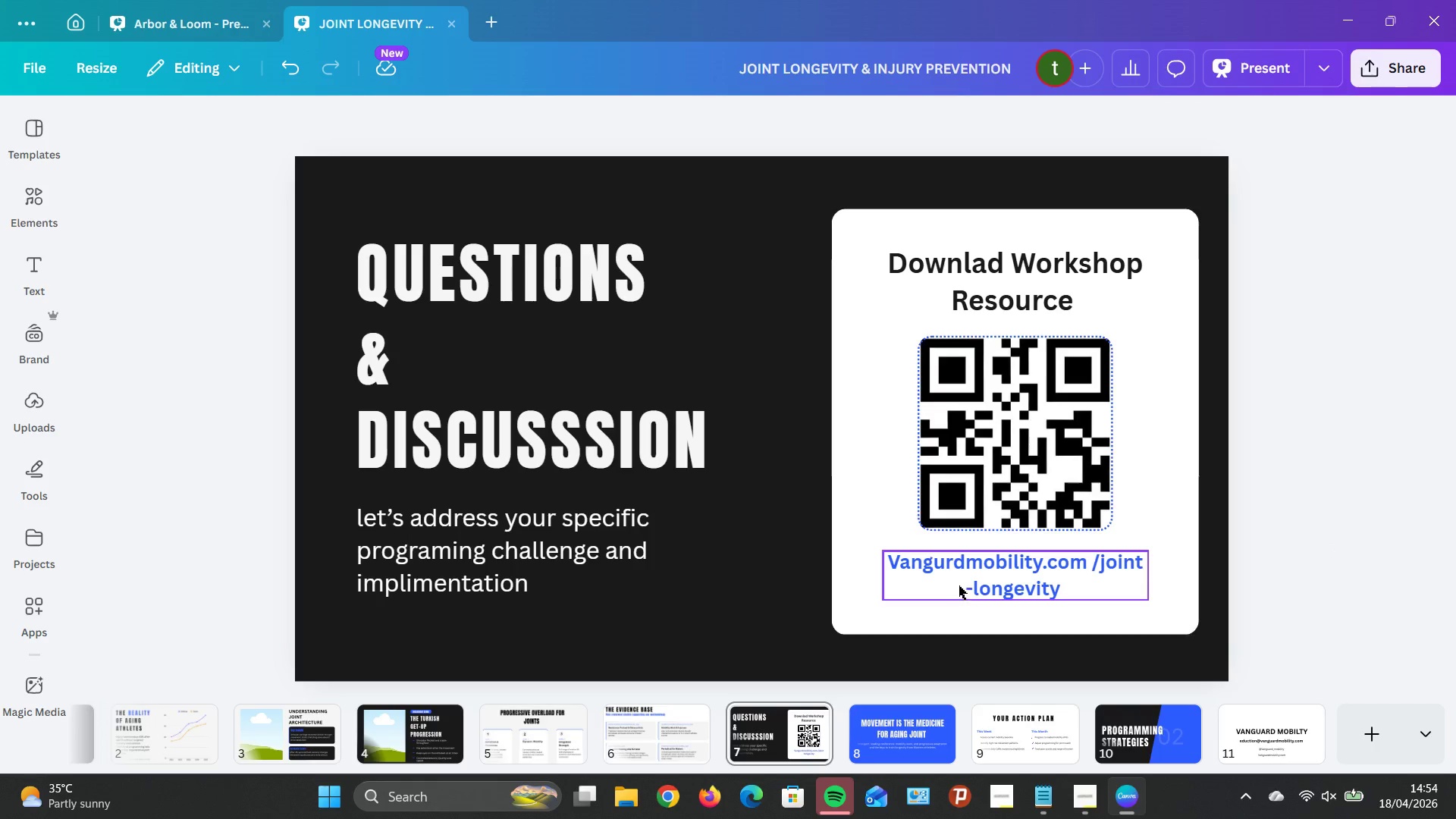 
left_click([837, 487])
 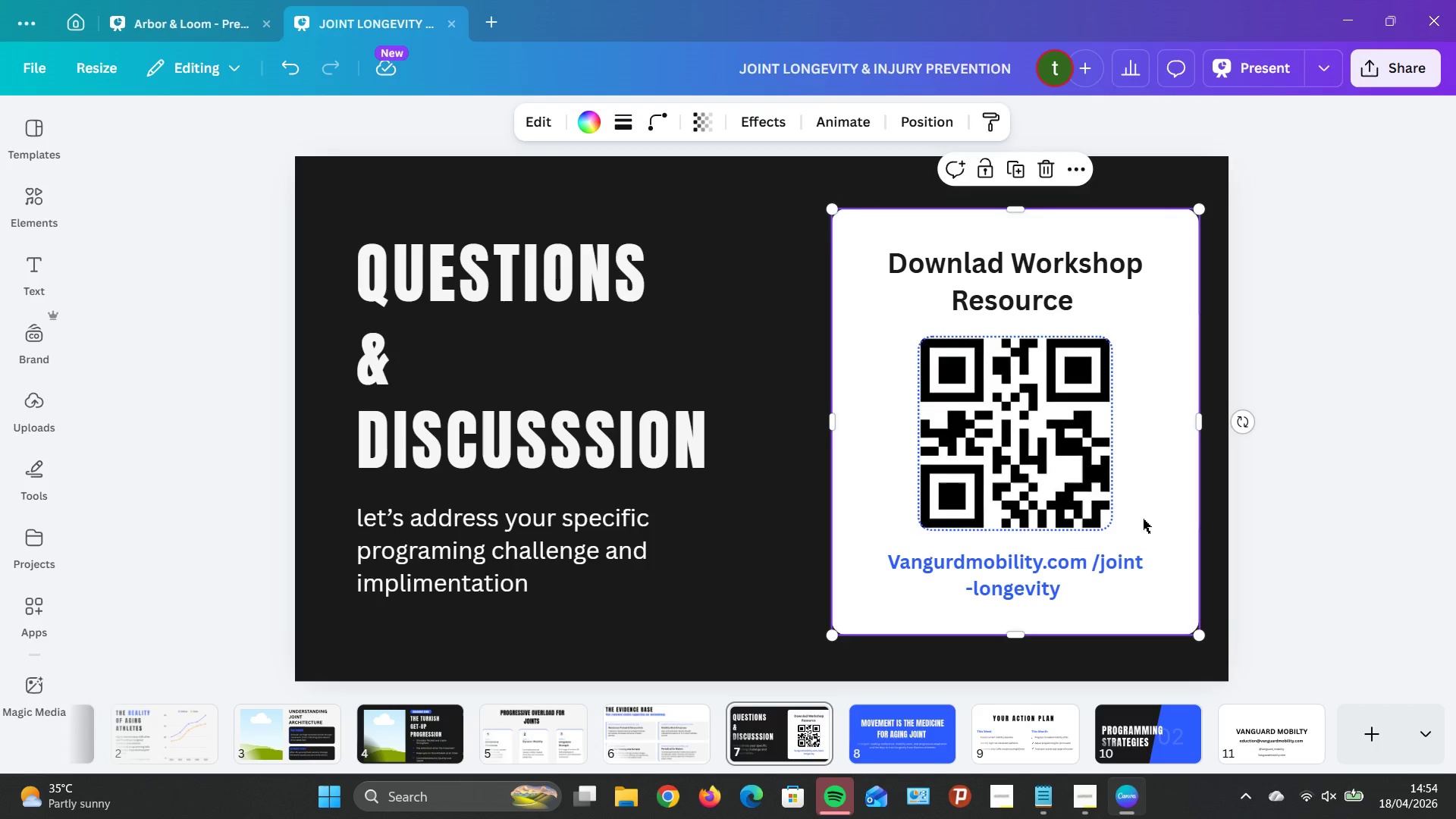 
left_click([987, 482])
 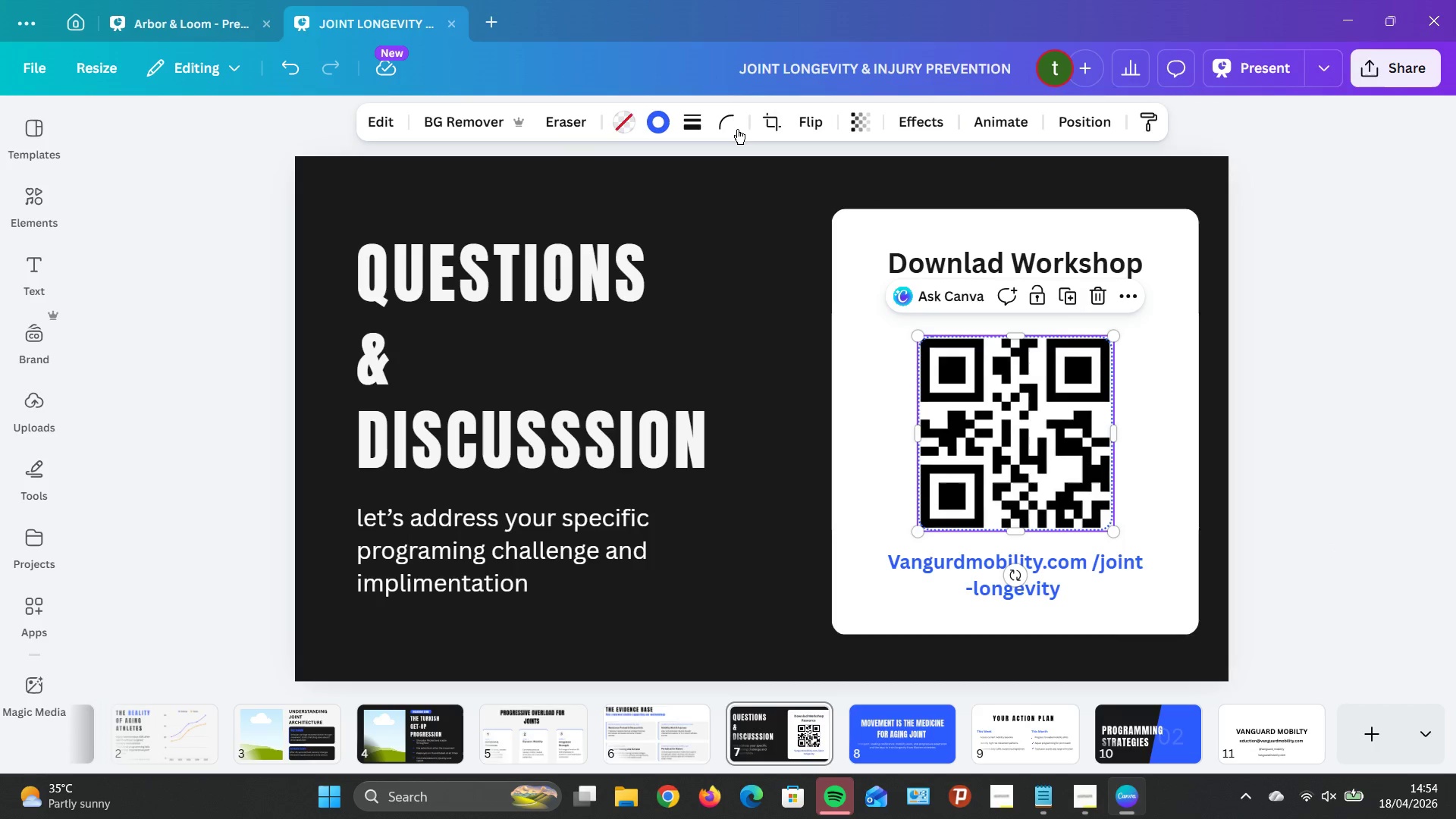 
left_click([730, 124])
 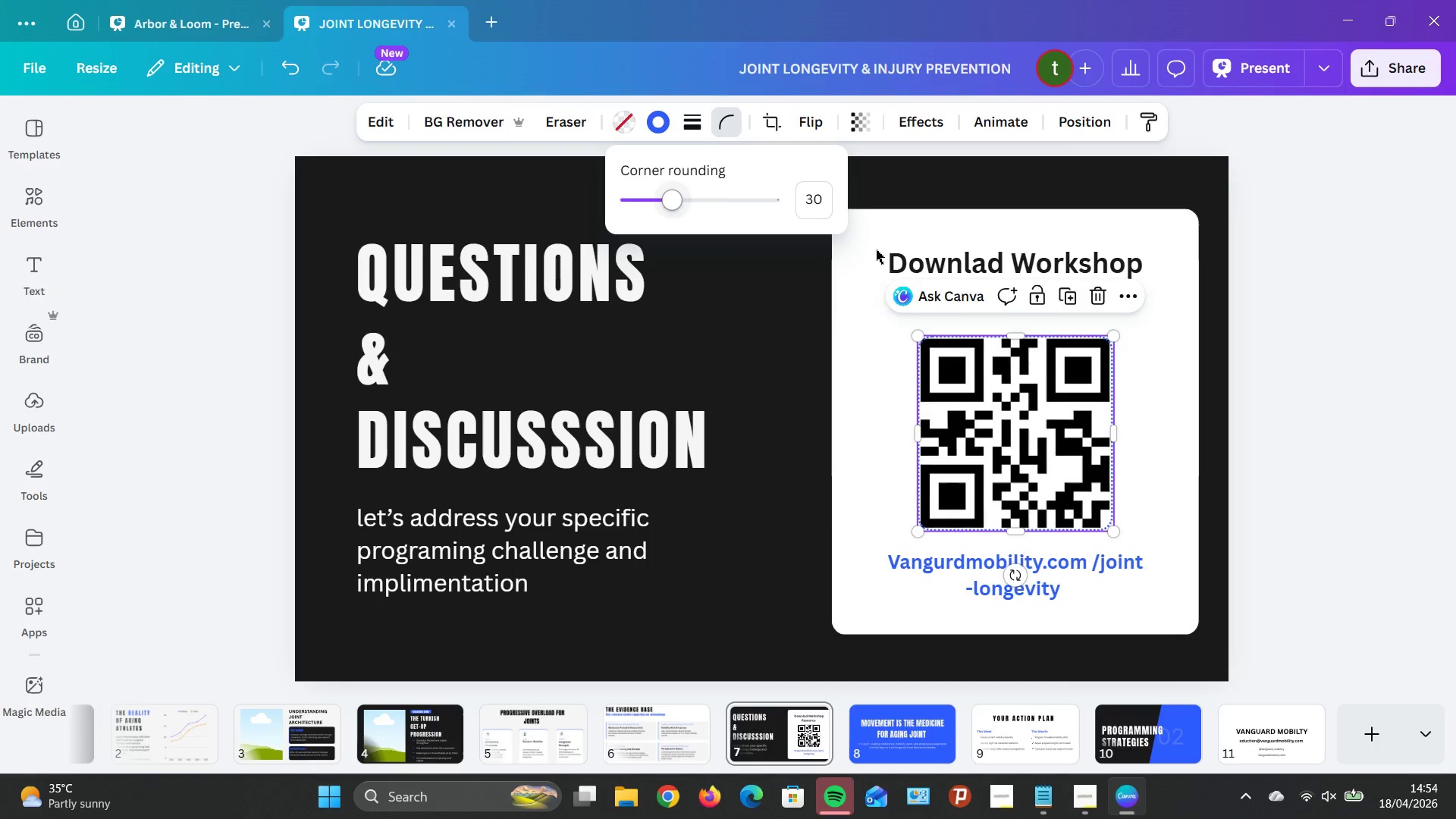 
left_click([1165, 383])
 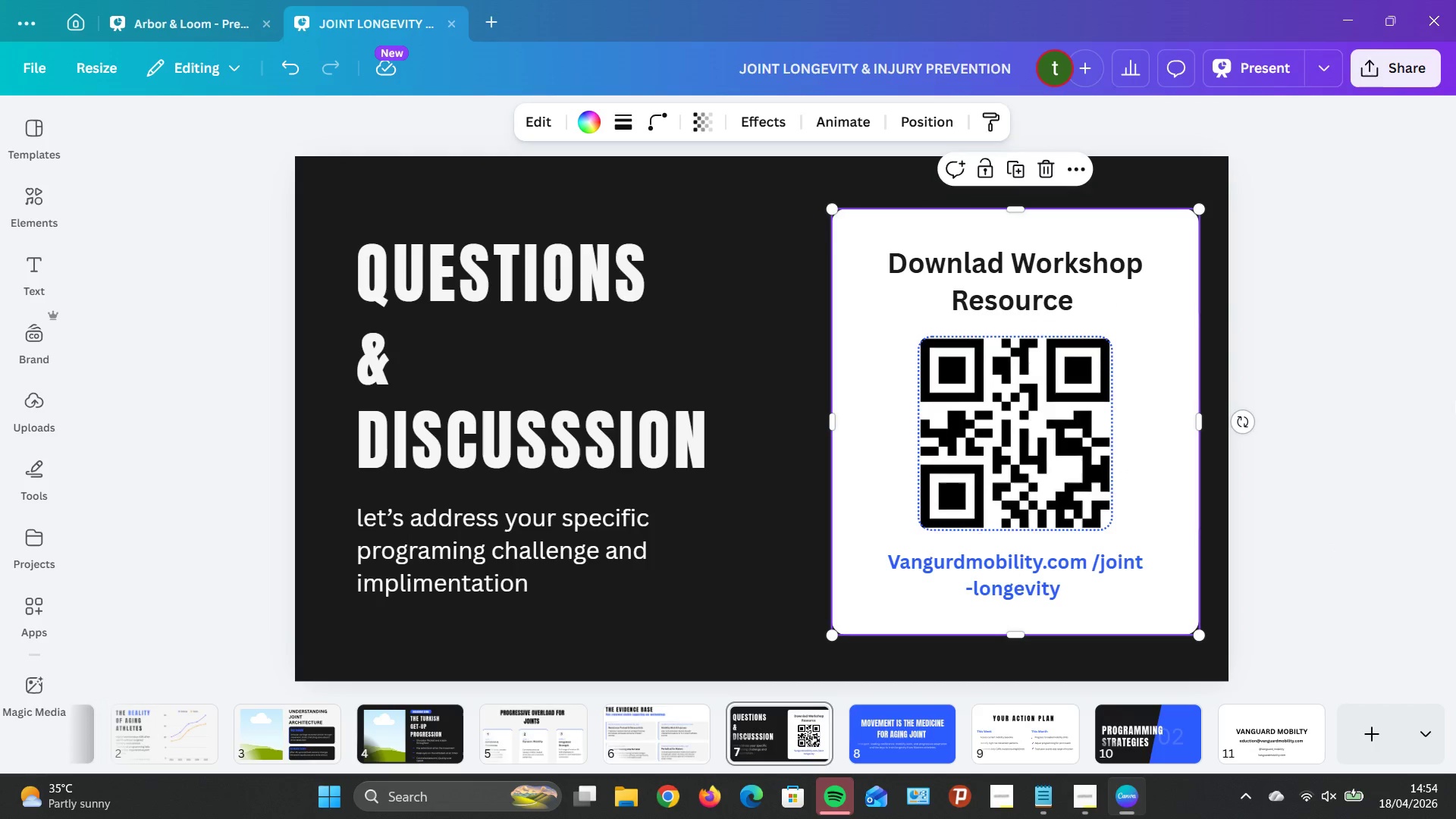 
left_click([1436, 411])
 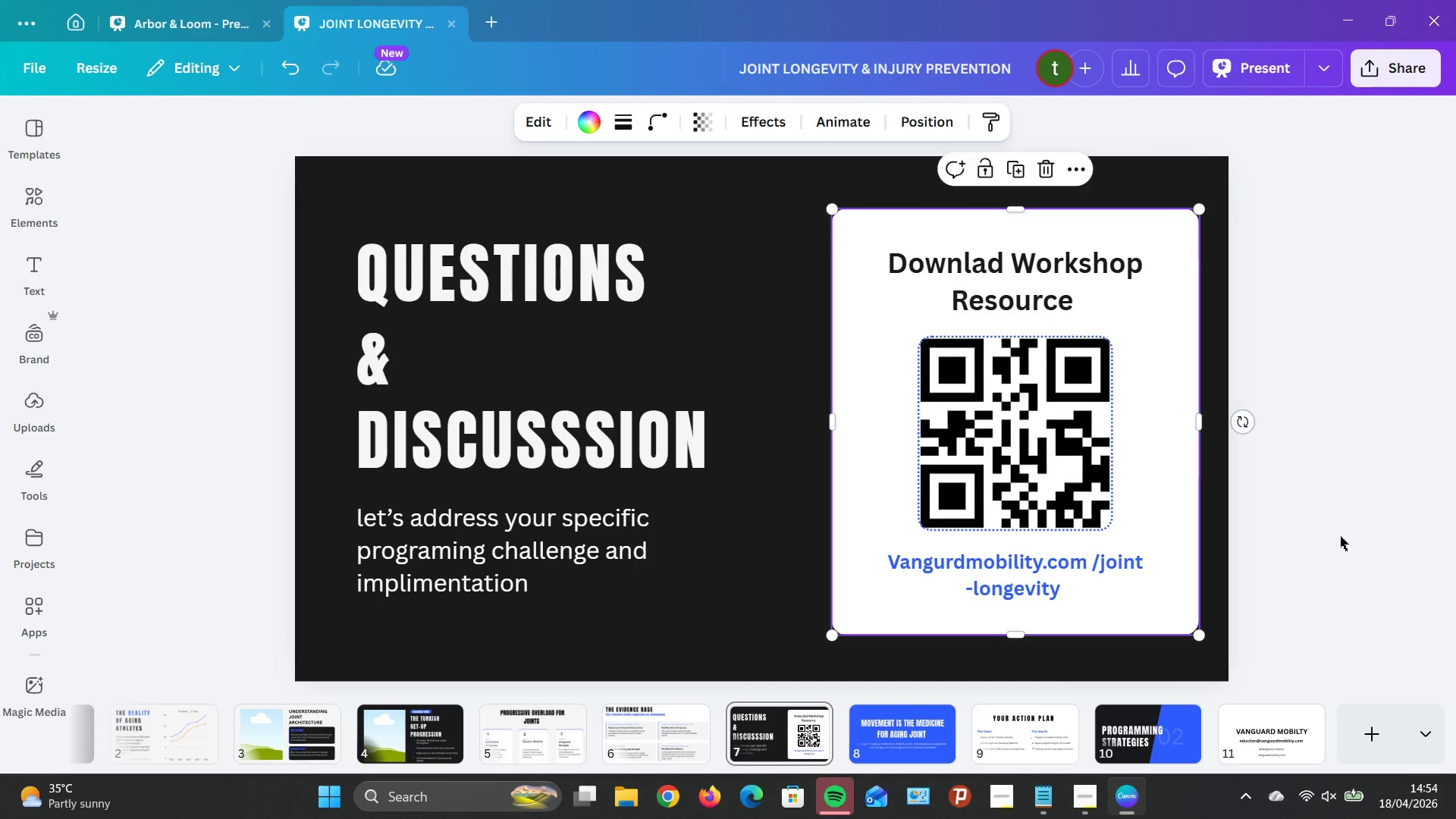 
left_click([1303, 554])
 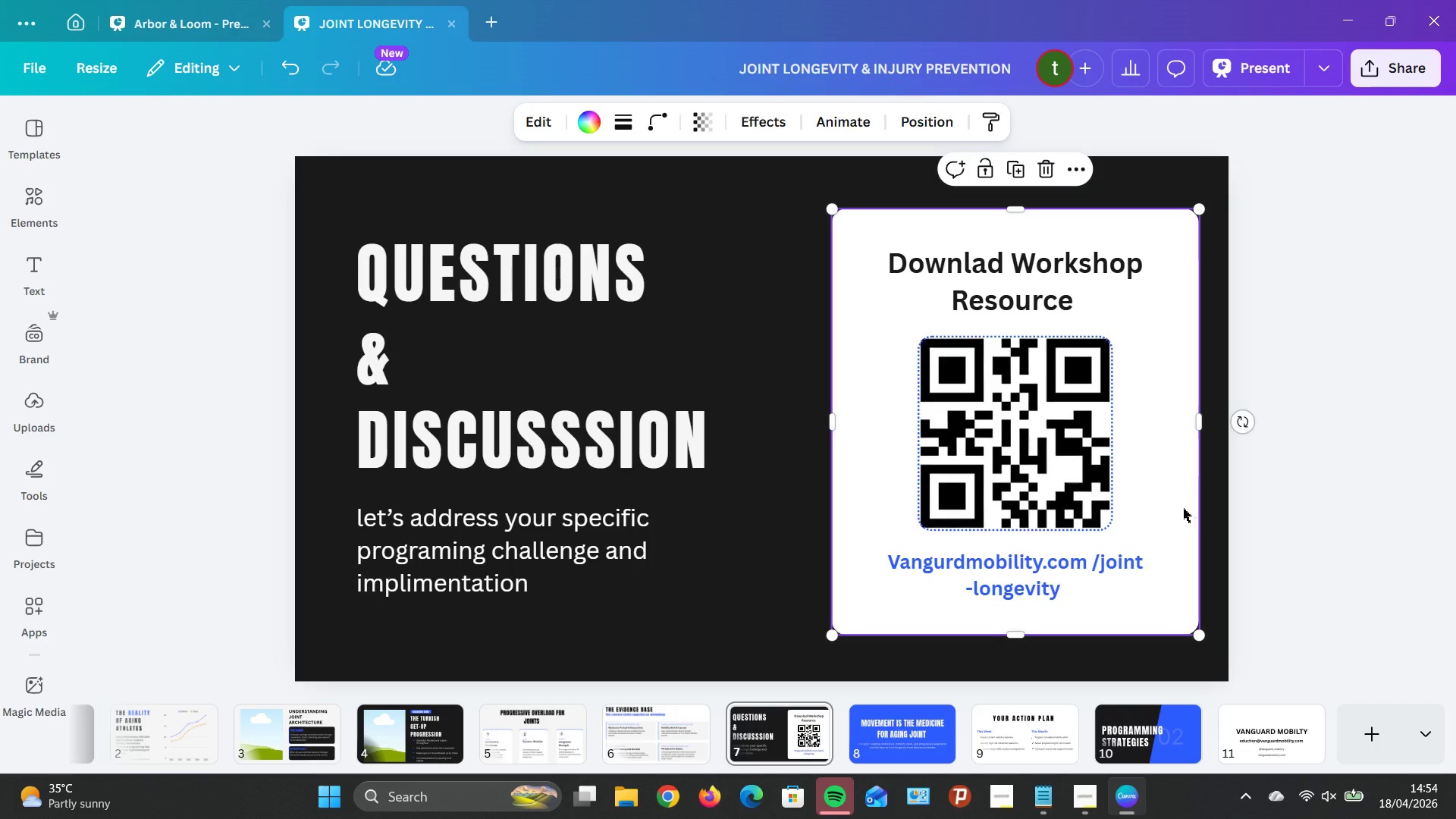 
left_click([1164, 513])
 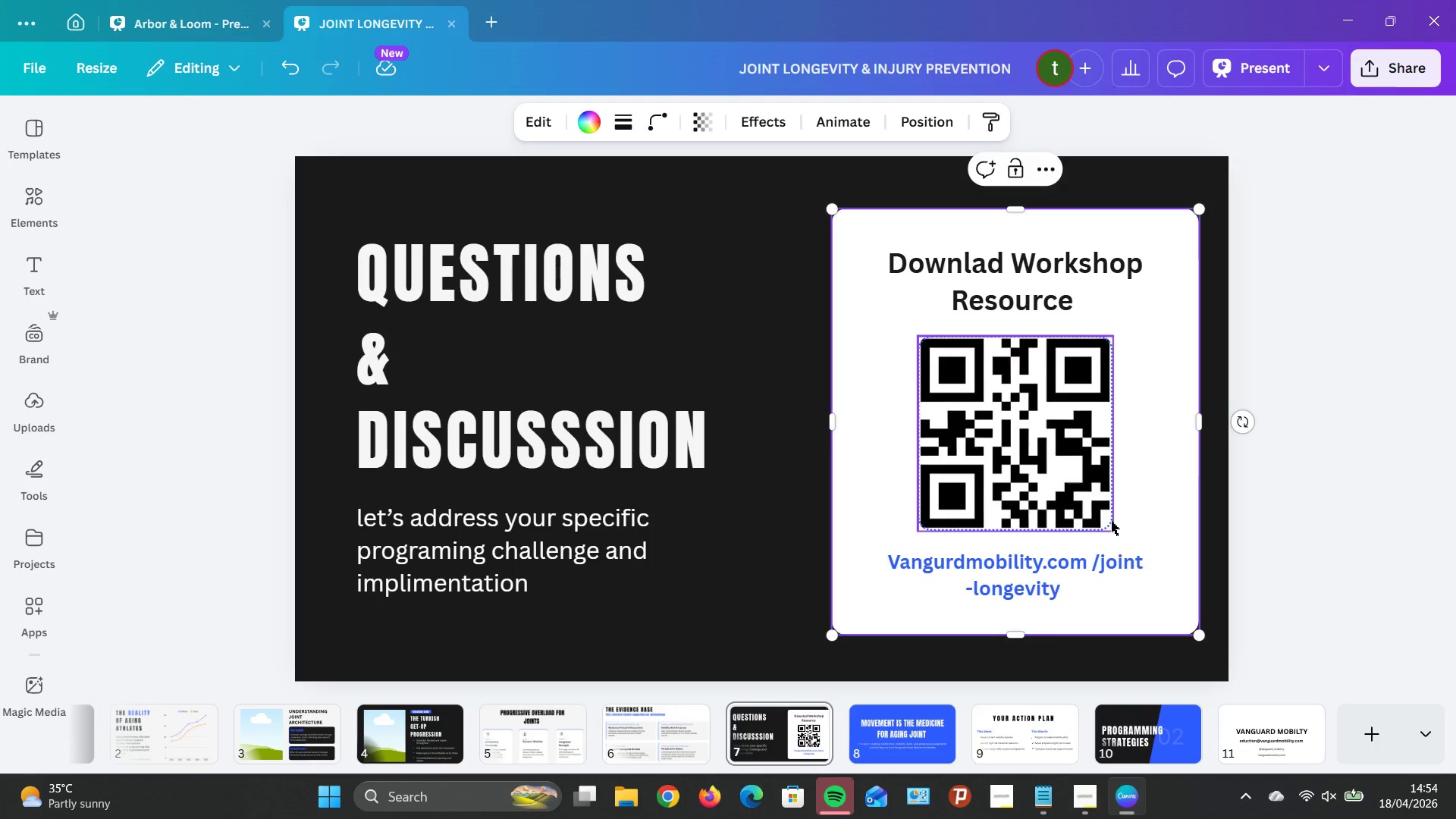 
left_click([1106, 521])
 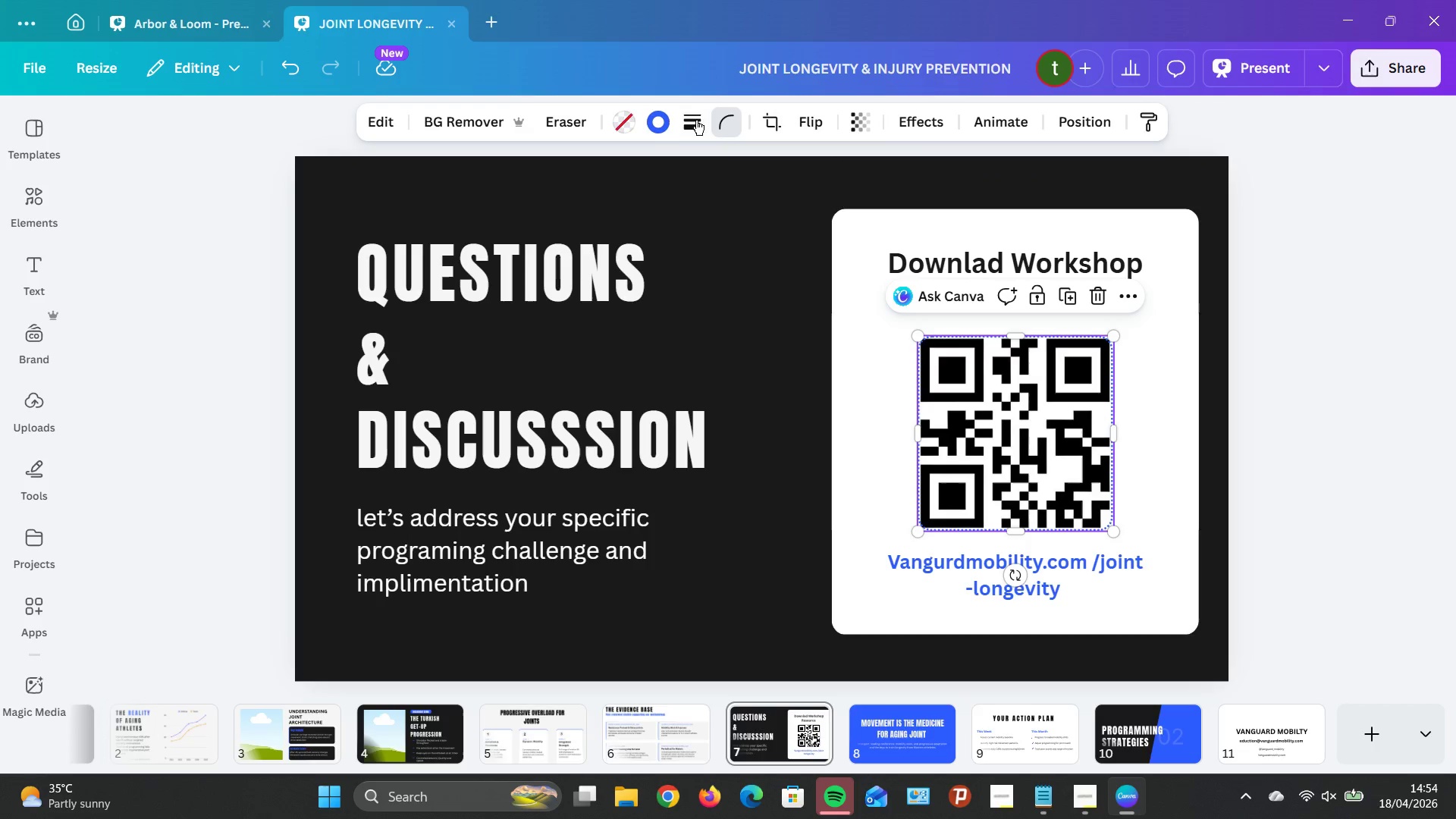 
left_click([649, 122])
 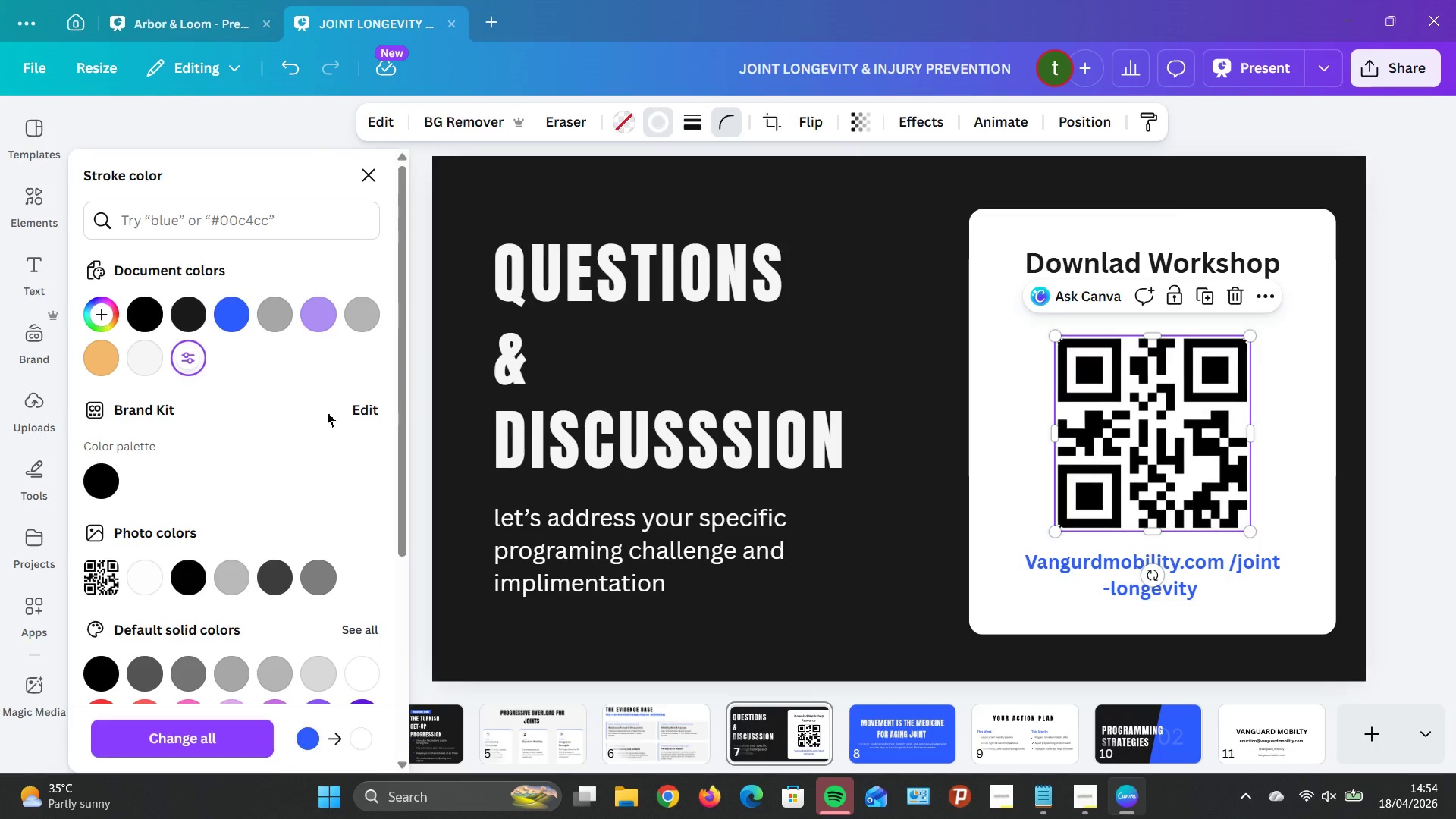 
left_click([993, 531])
 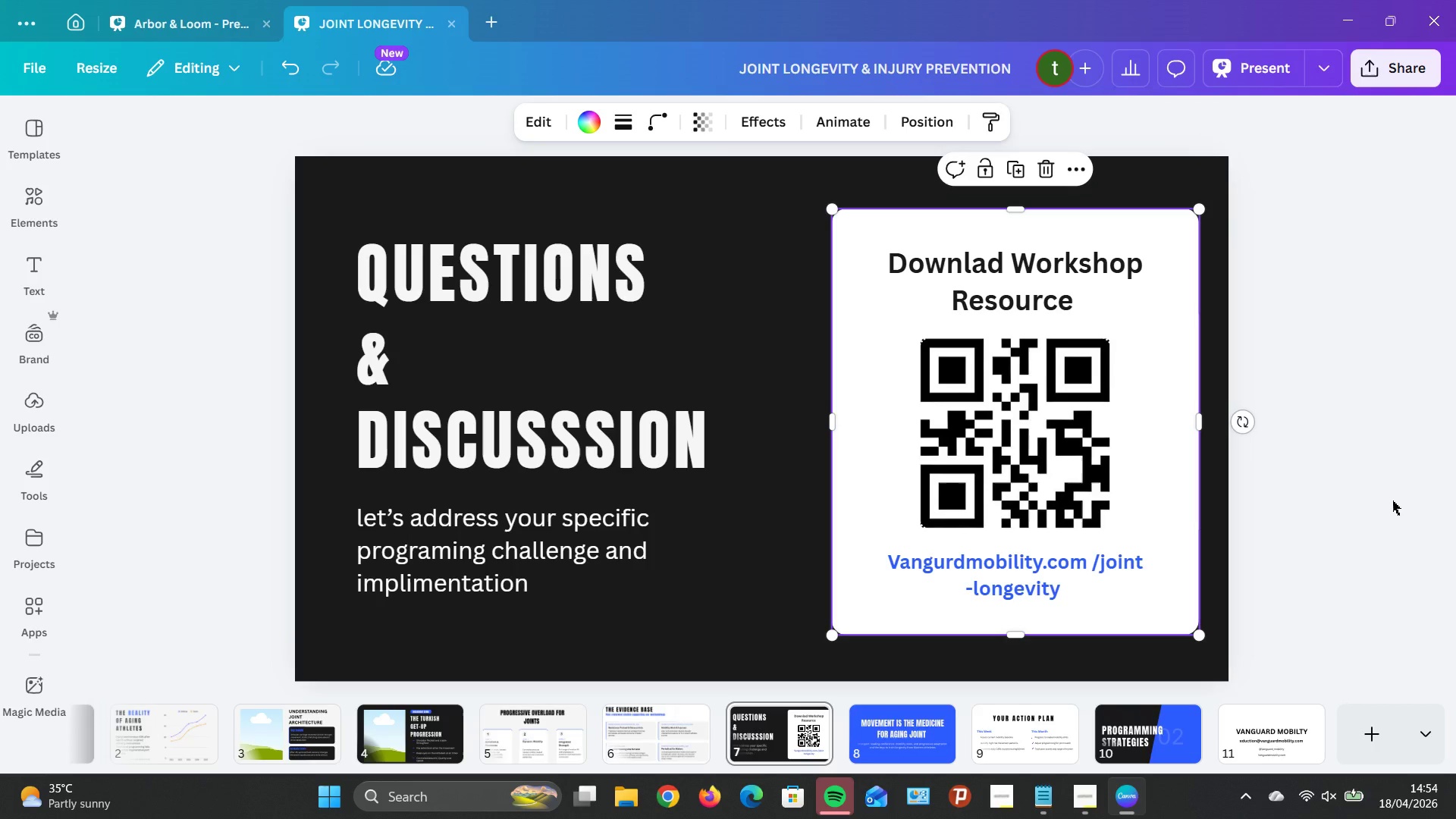 
wait(19.75)
 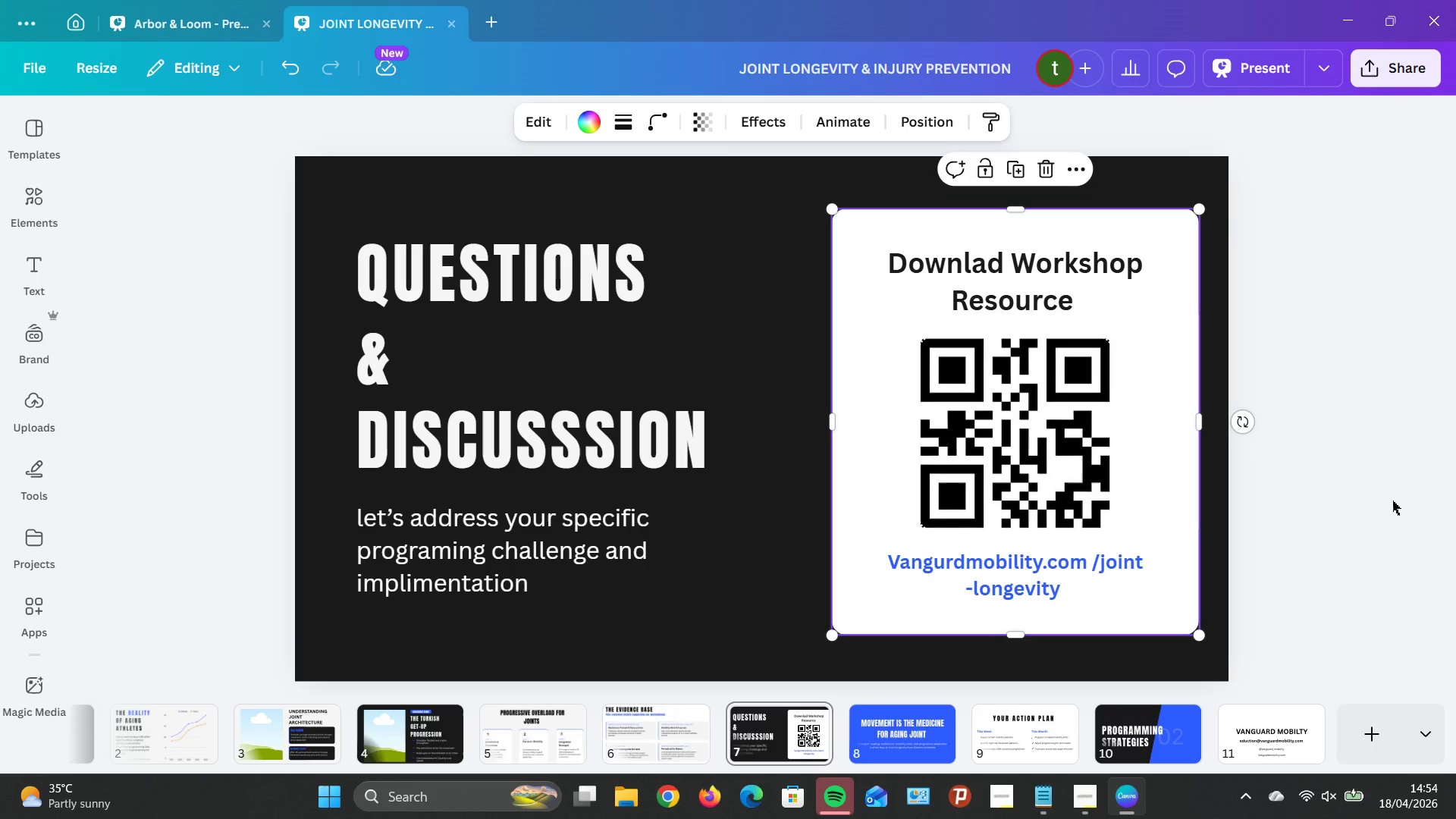 
left_click([996, 391])
 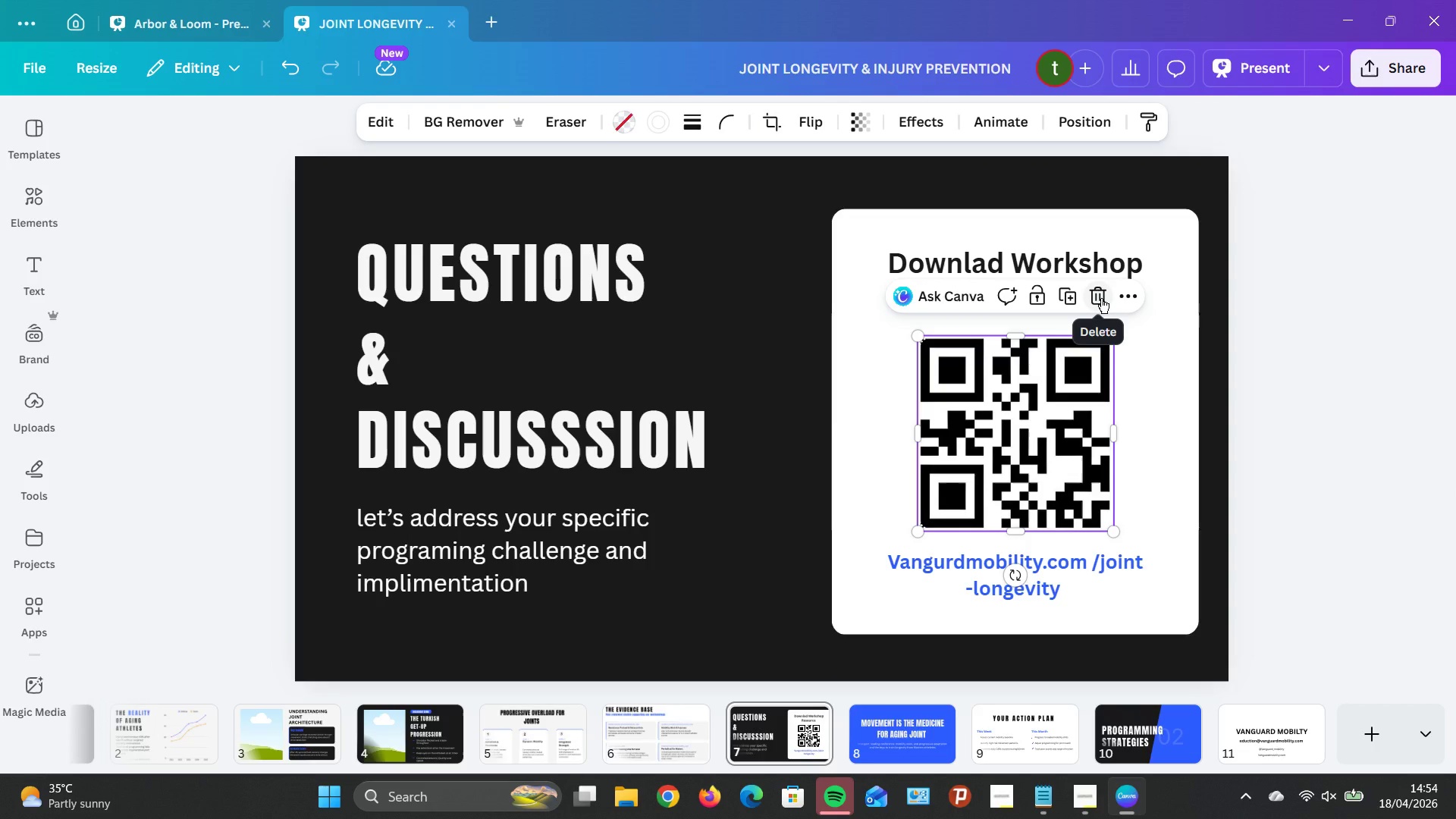 
left_click([1133, 285])
 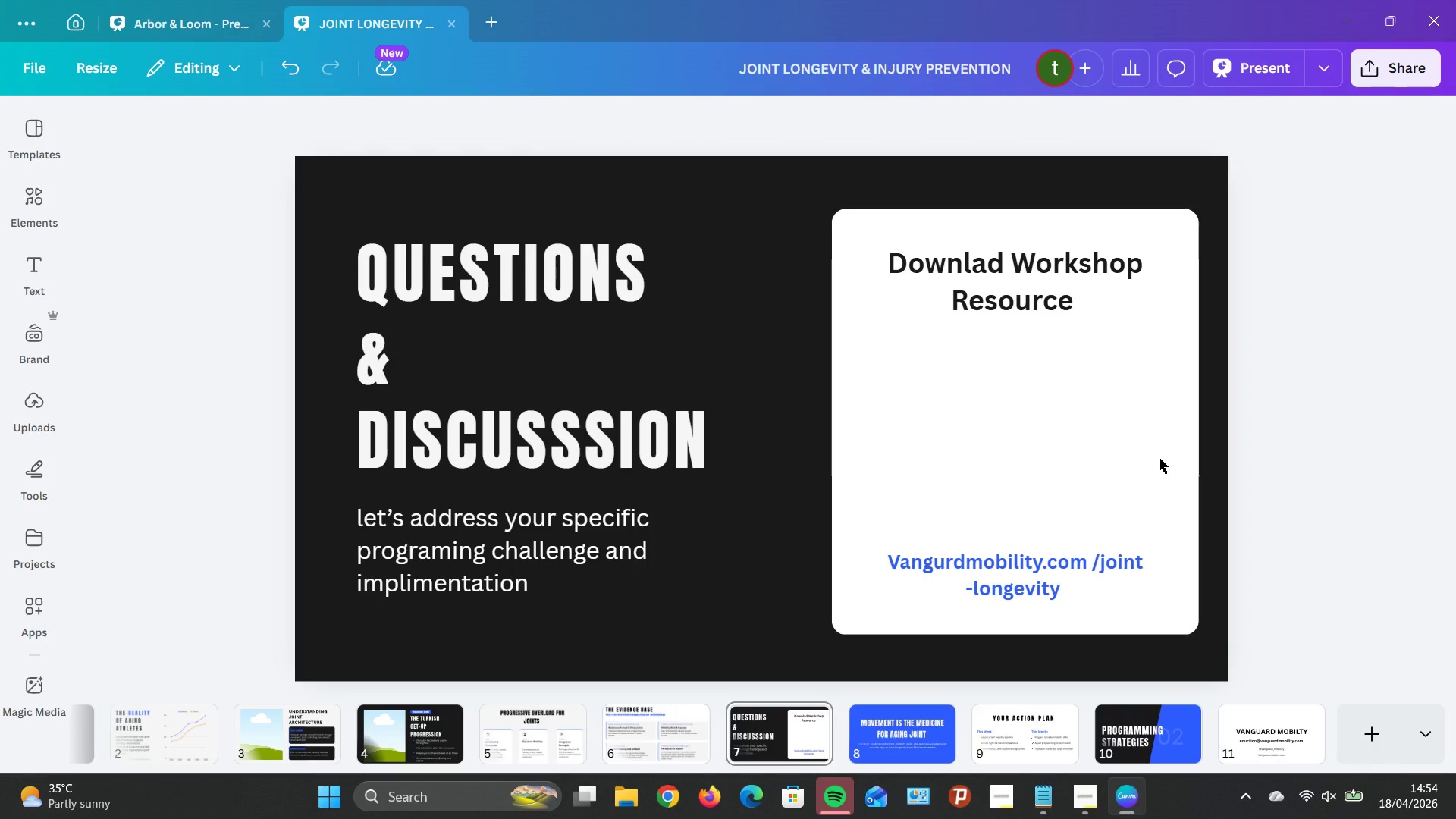 
key(Control+Z)
 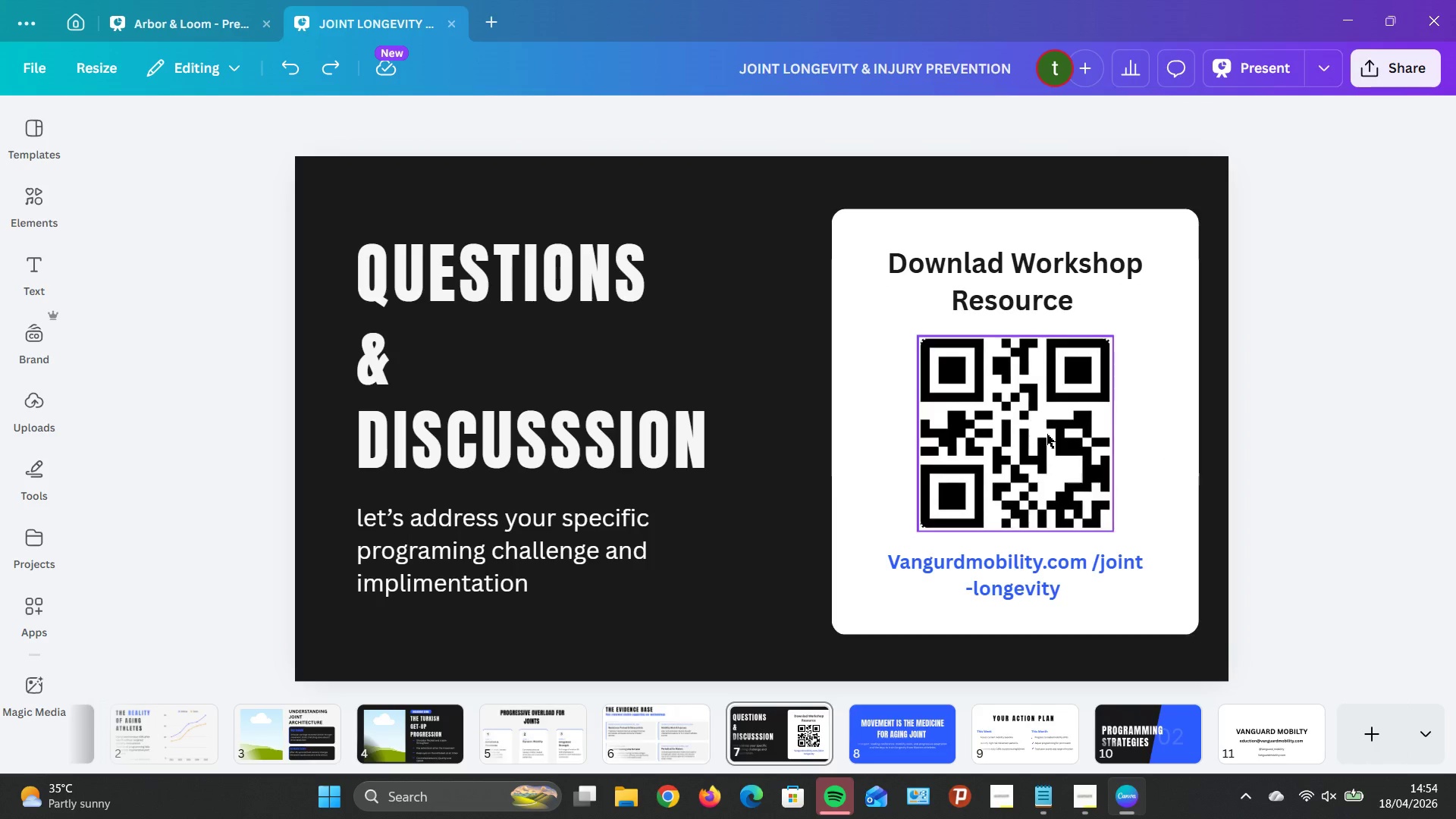 
double_click([1046, 432])
 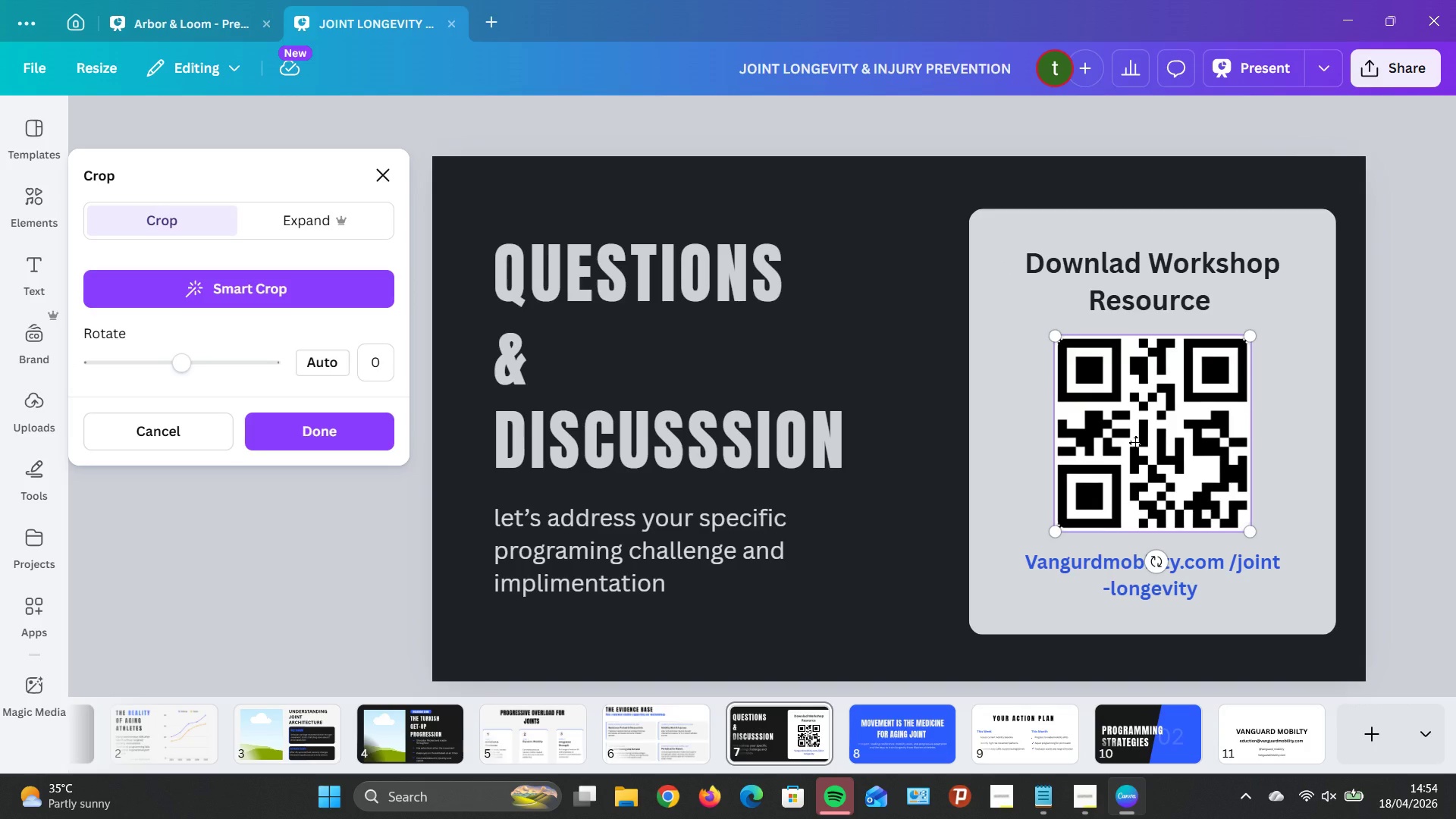 
left_click_drag(start_coordinate=[1135, 439], to_coordinate=[1103, 455])
 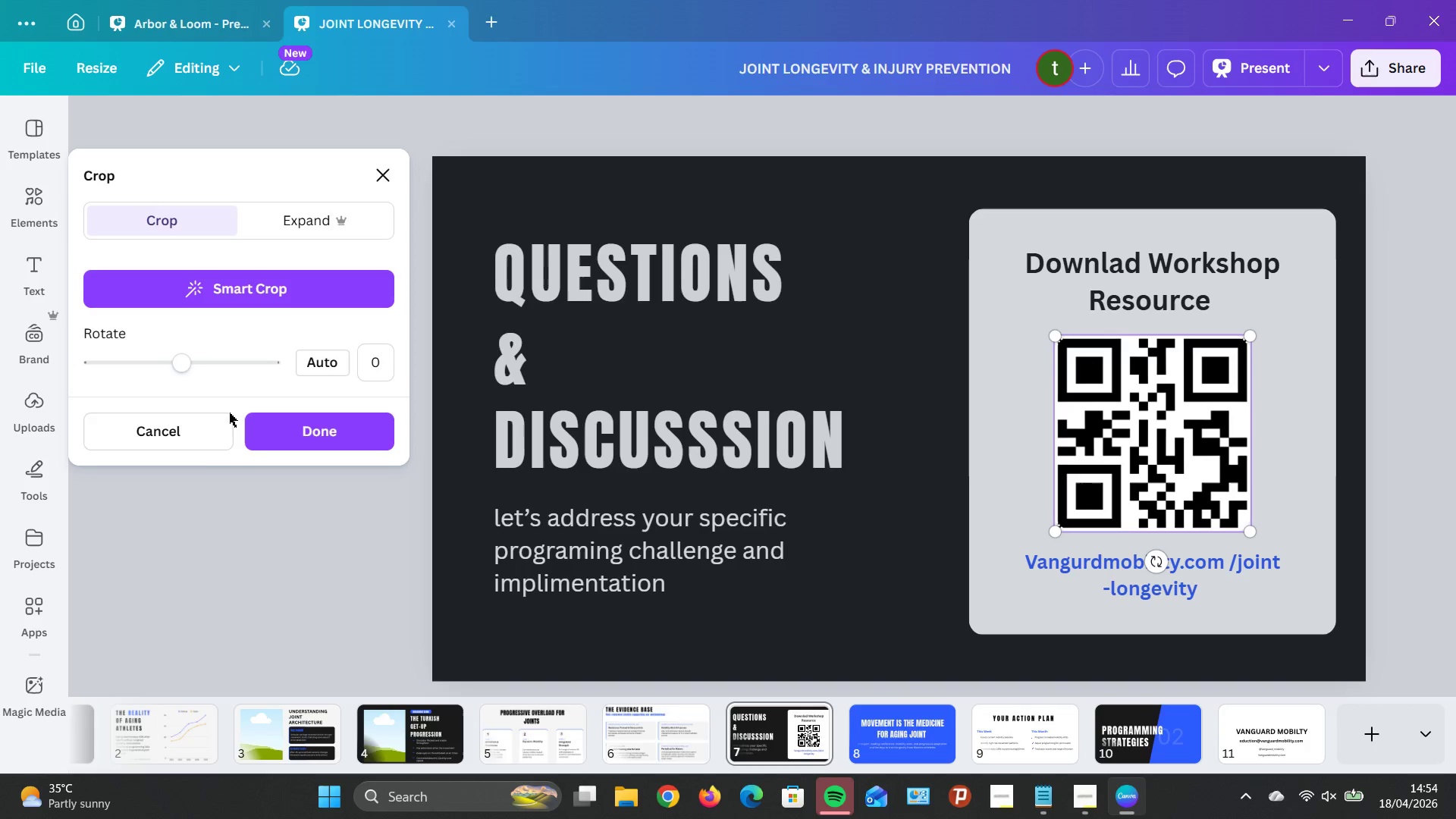 
left_click([202, 410])
 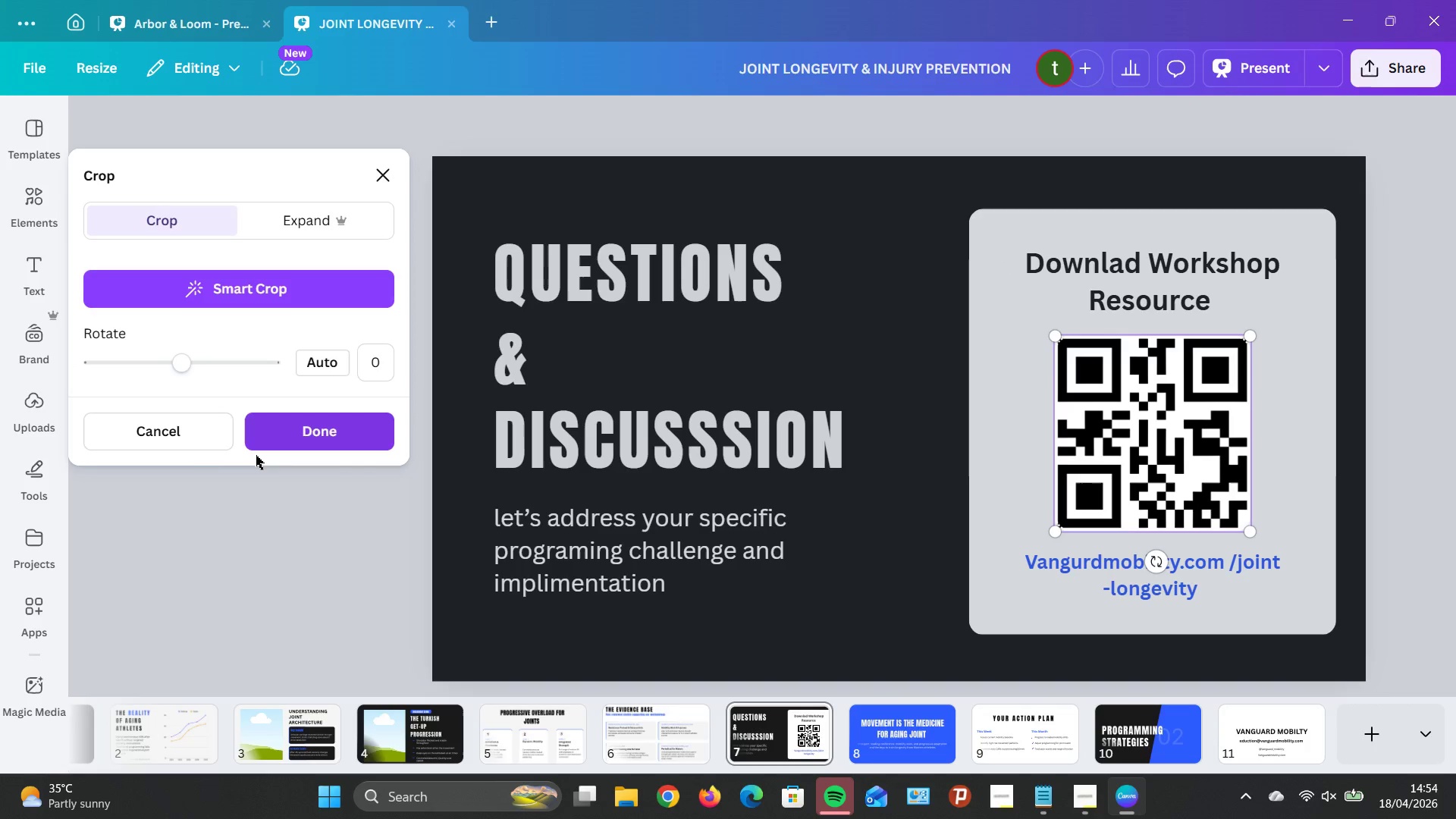 
left_click([215, 447])
 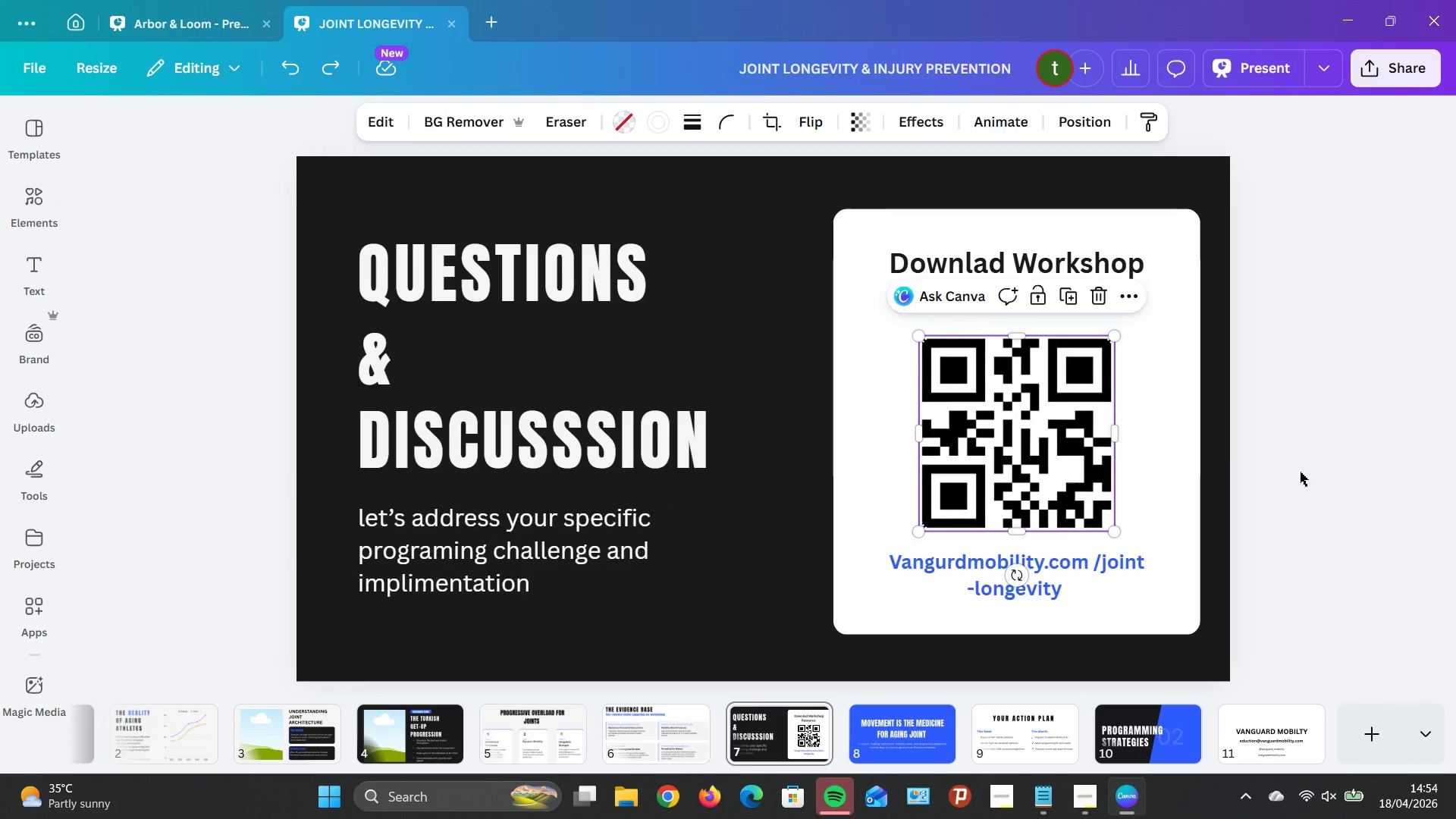 
mouse_move([978, 403])
 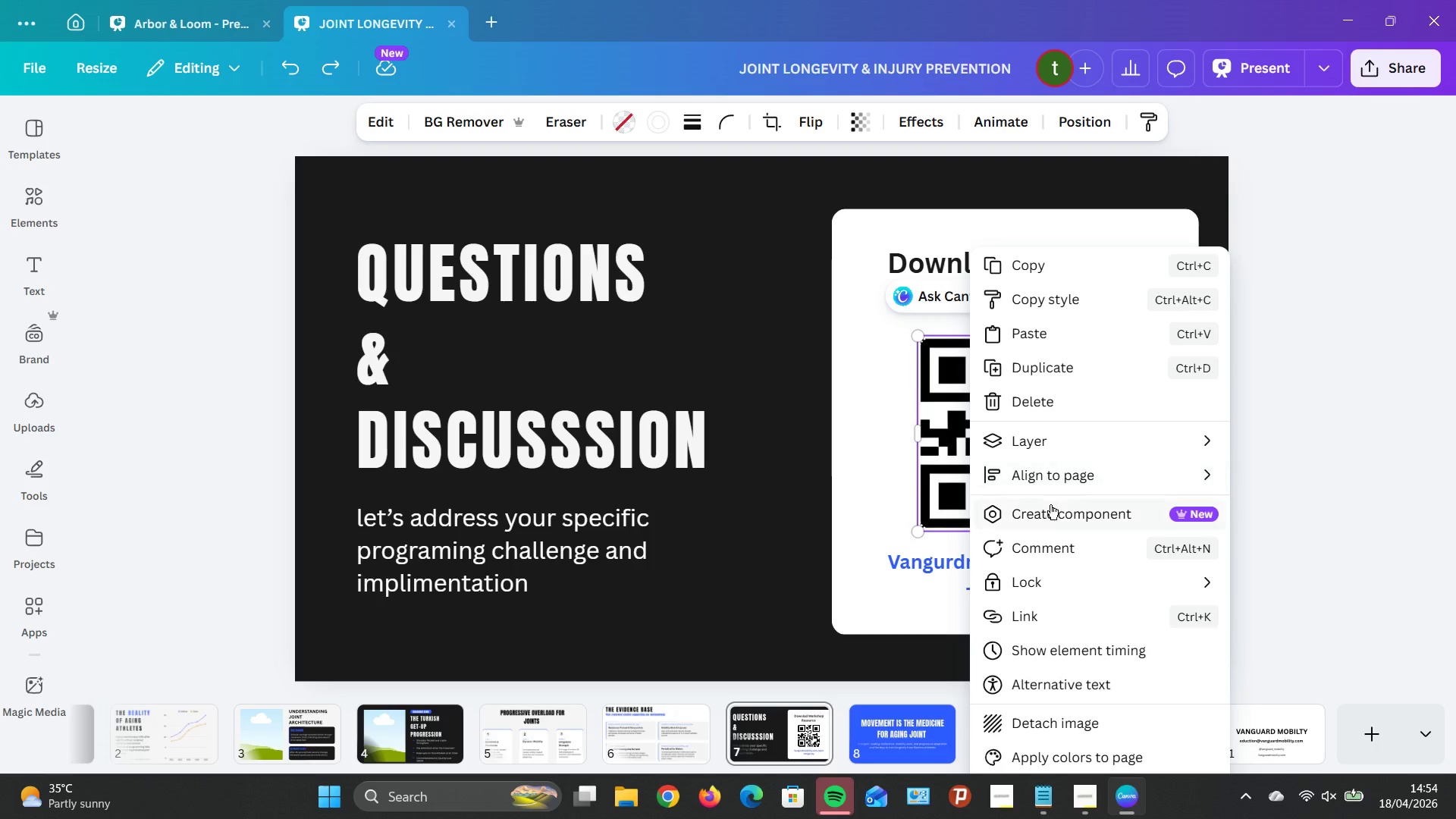 
left_click([1102, 717])
 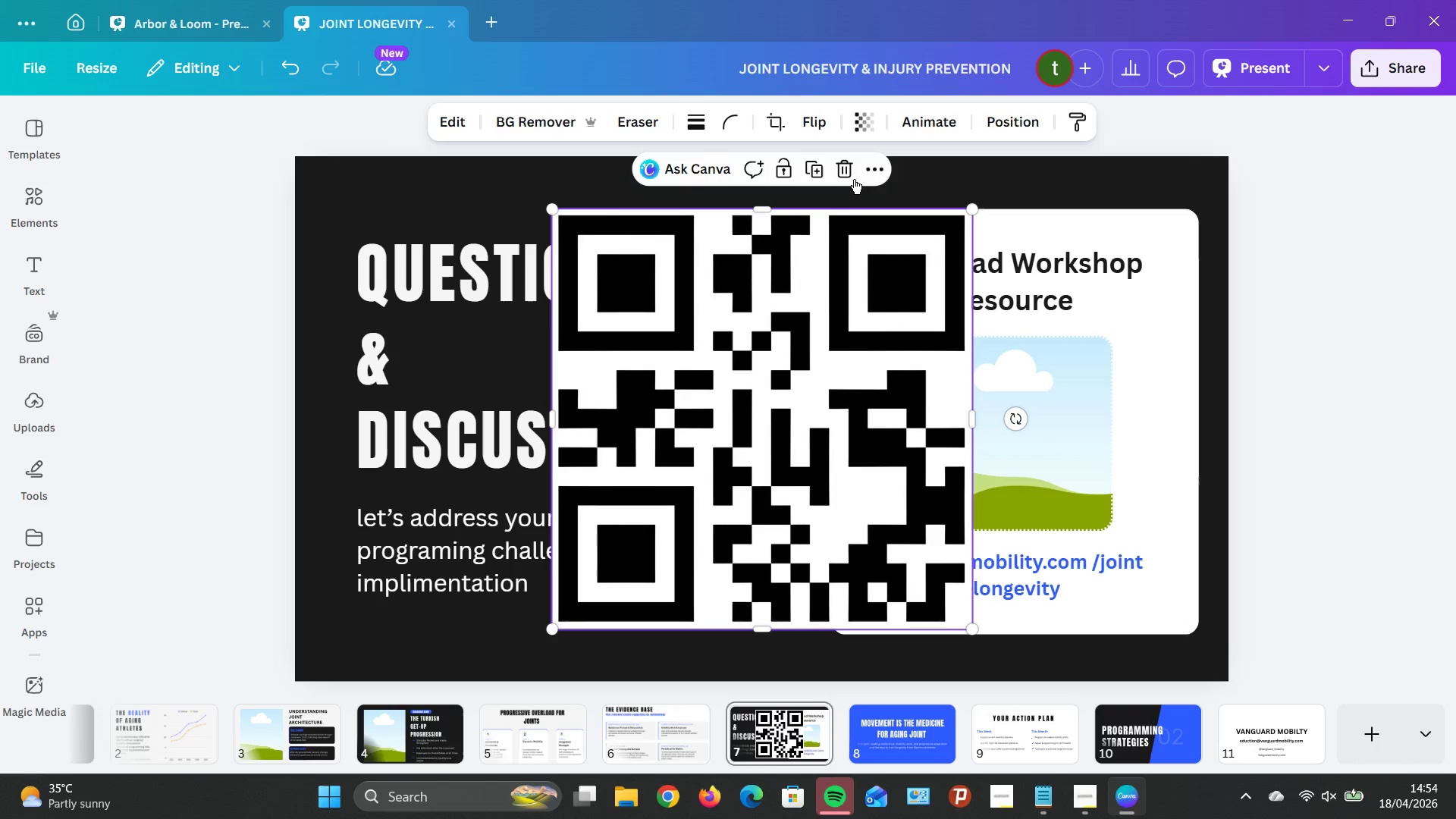 
scroll: coordinate [1060, 528], scroll_direction: down, amount: 5.0
 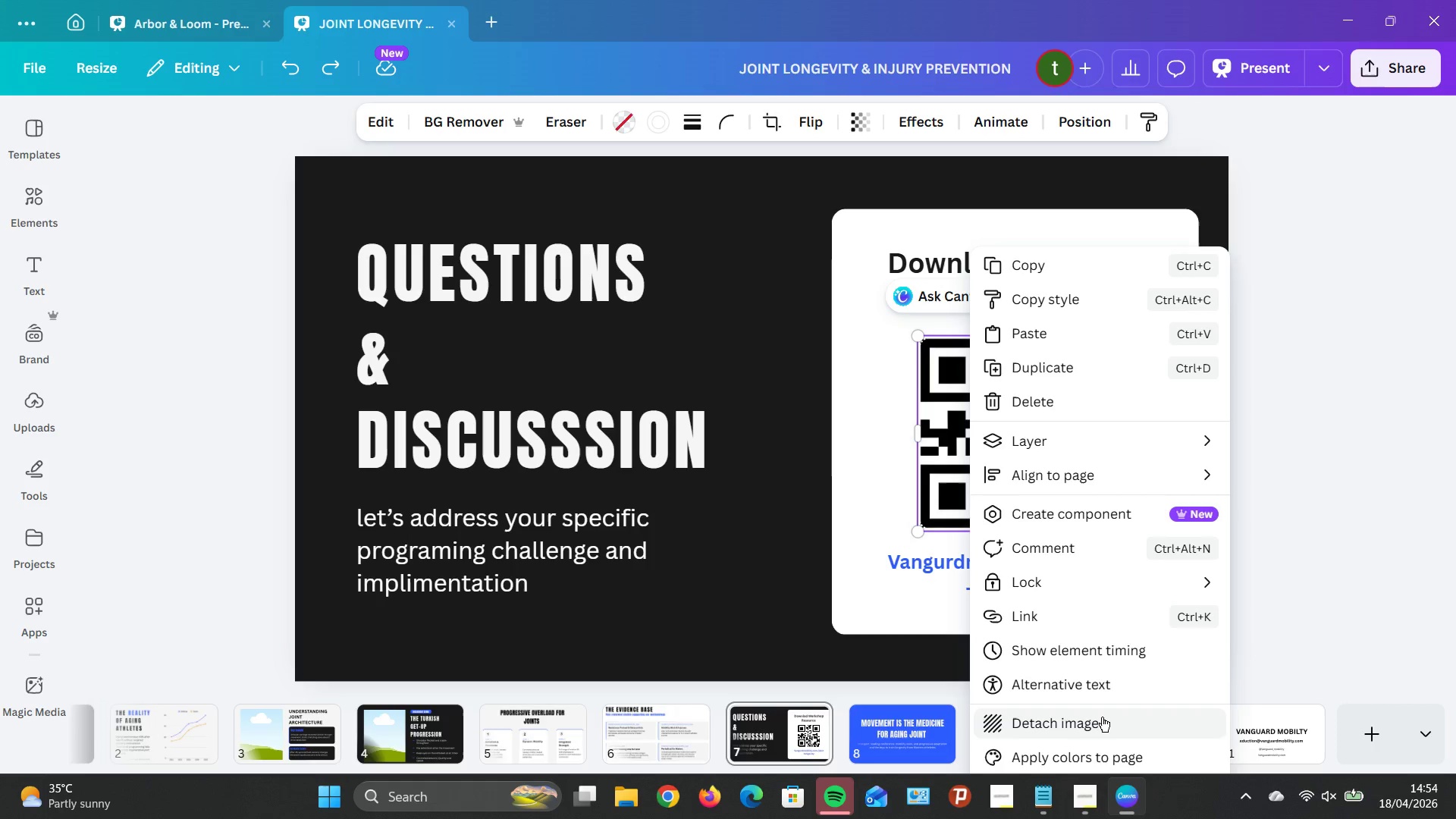 
left_click([843, 174])
 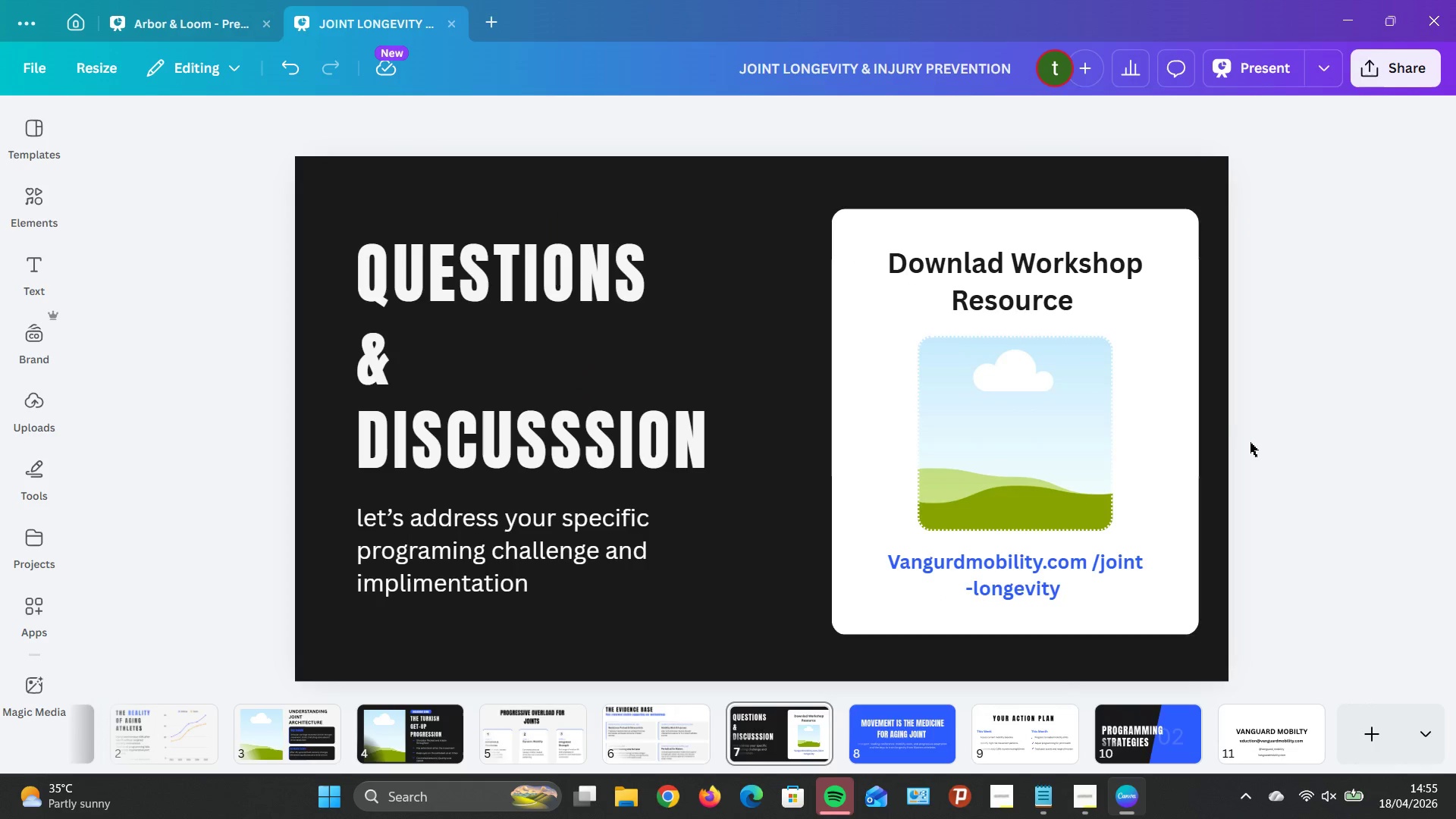 
left_click([1247, 431])
 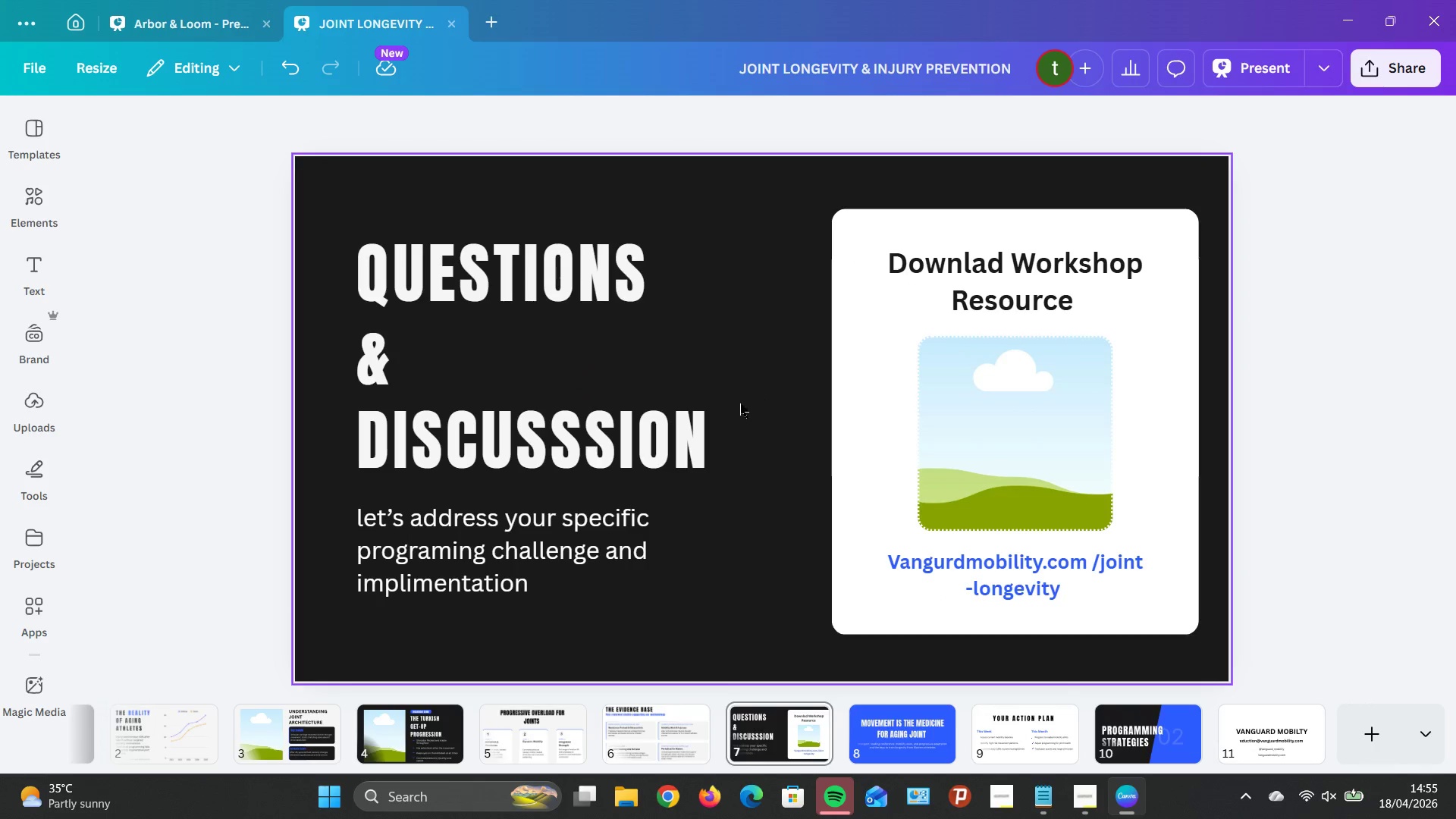 
wait(5.95)
 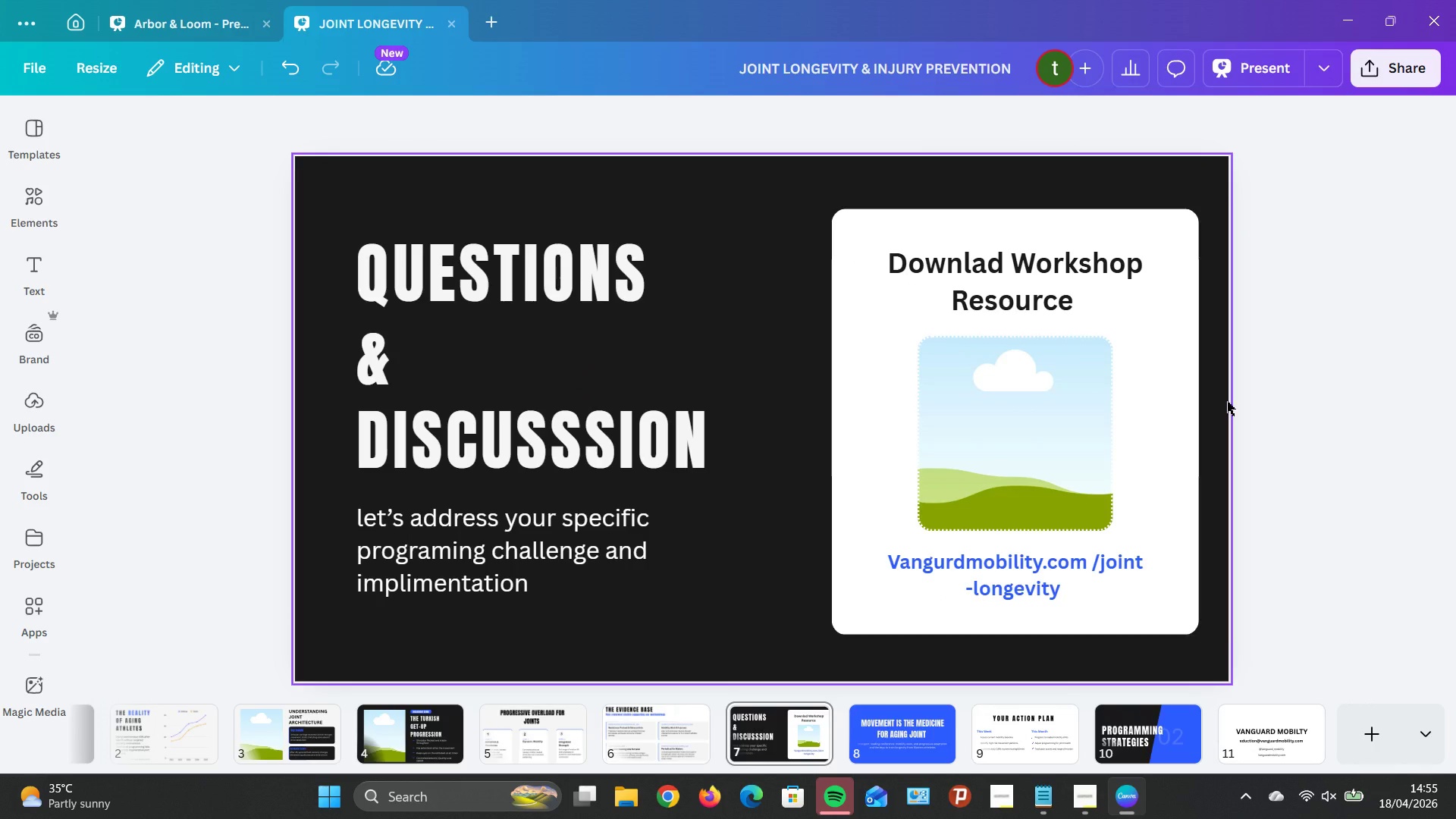 
left_click([686, 739])
 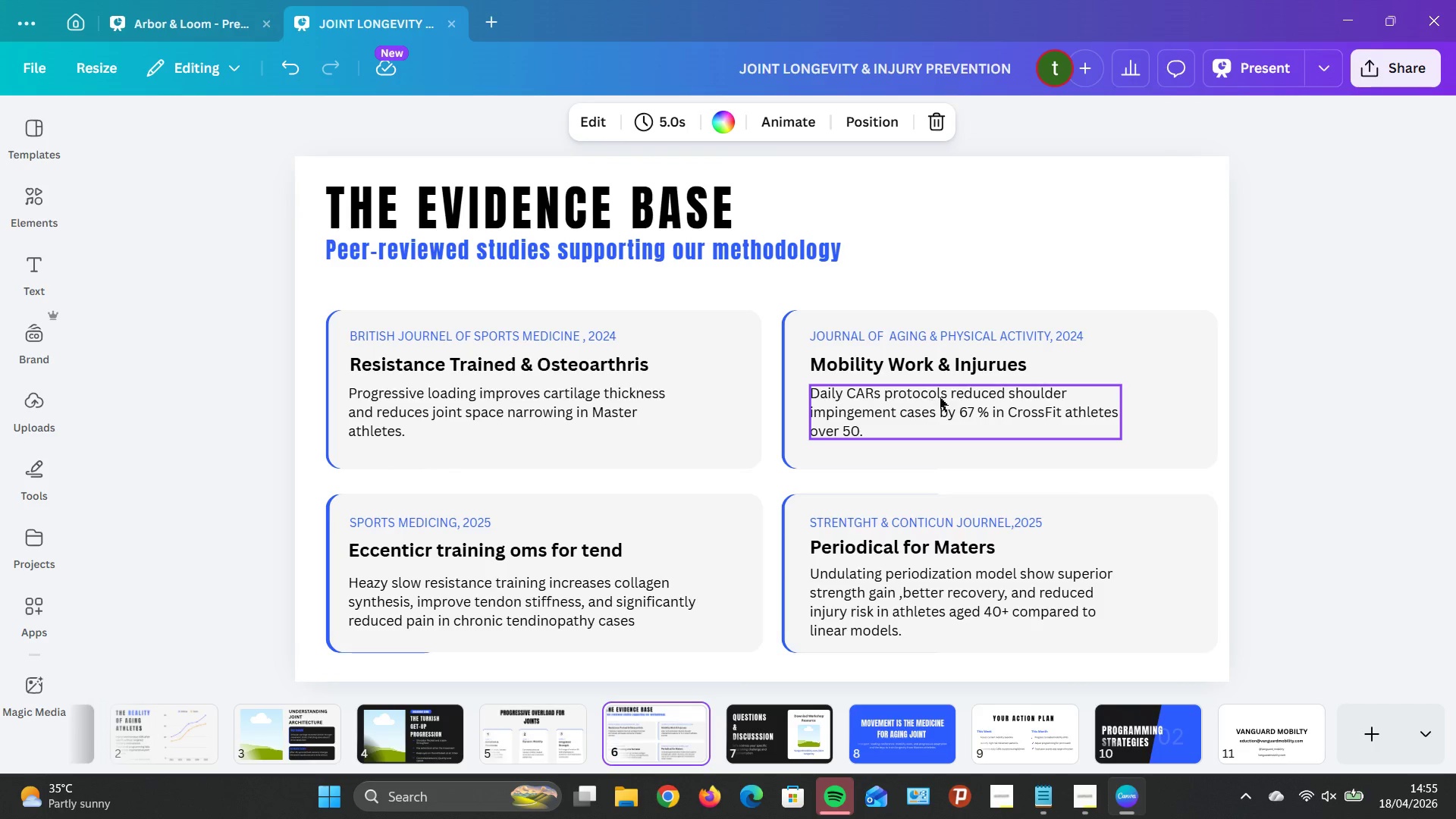 
wait(18.67)
 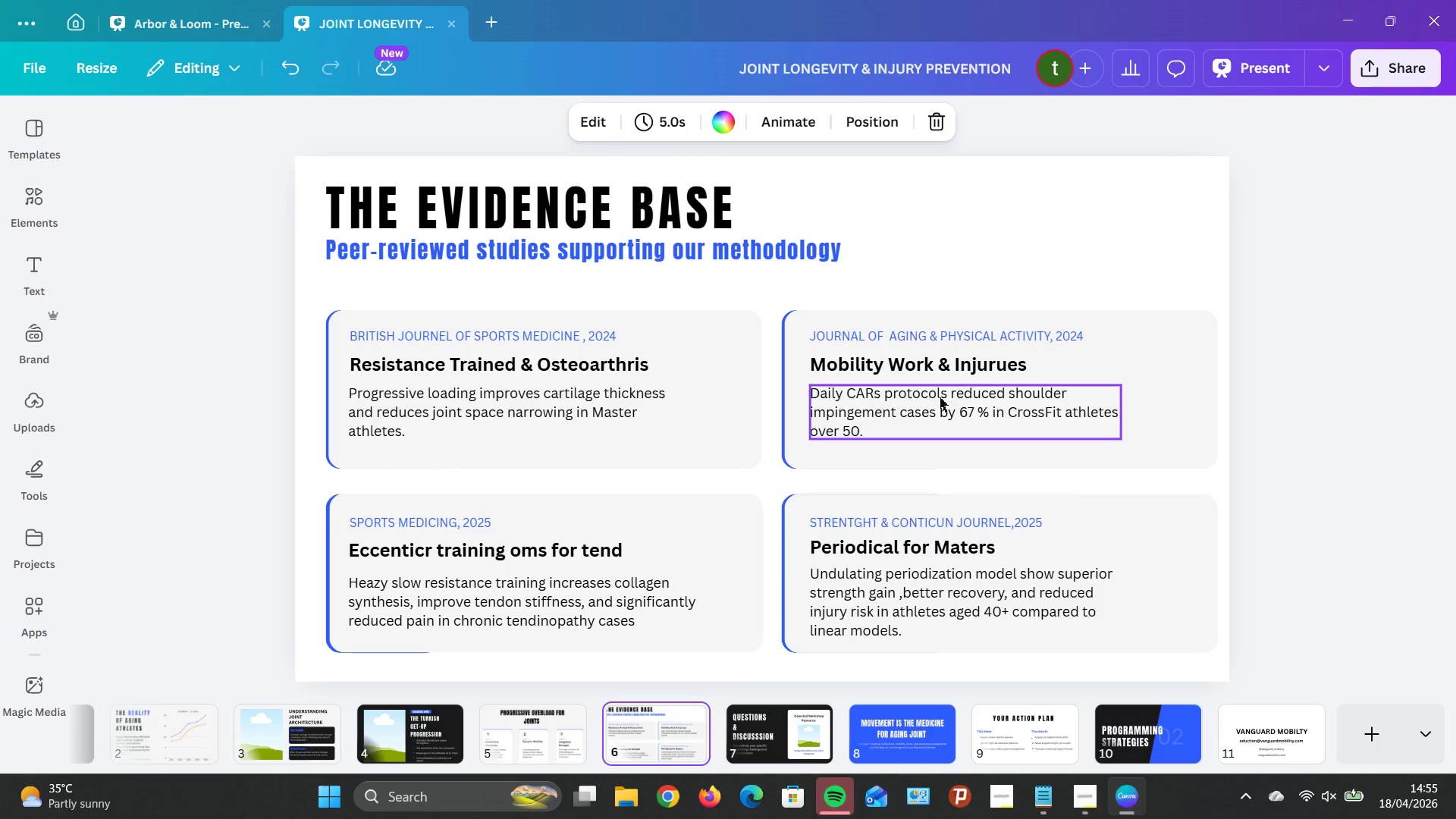 
mouse_move([571, 708])
 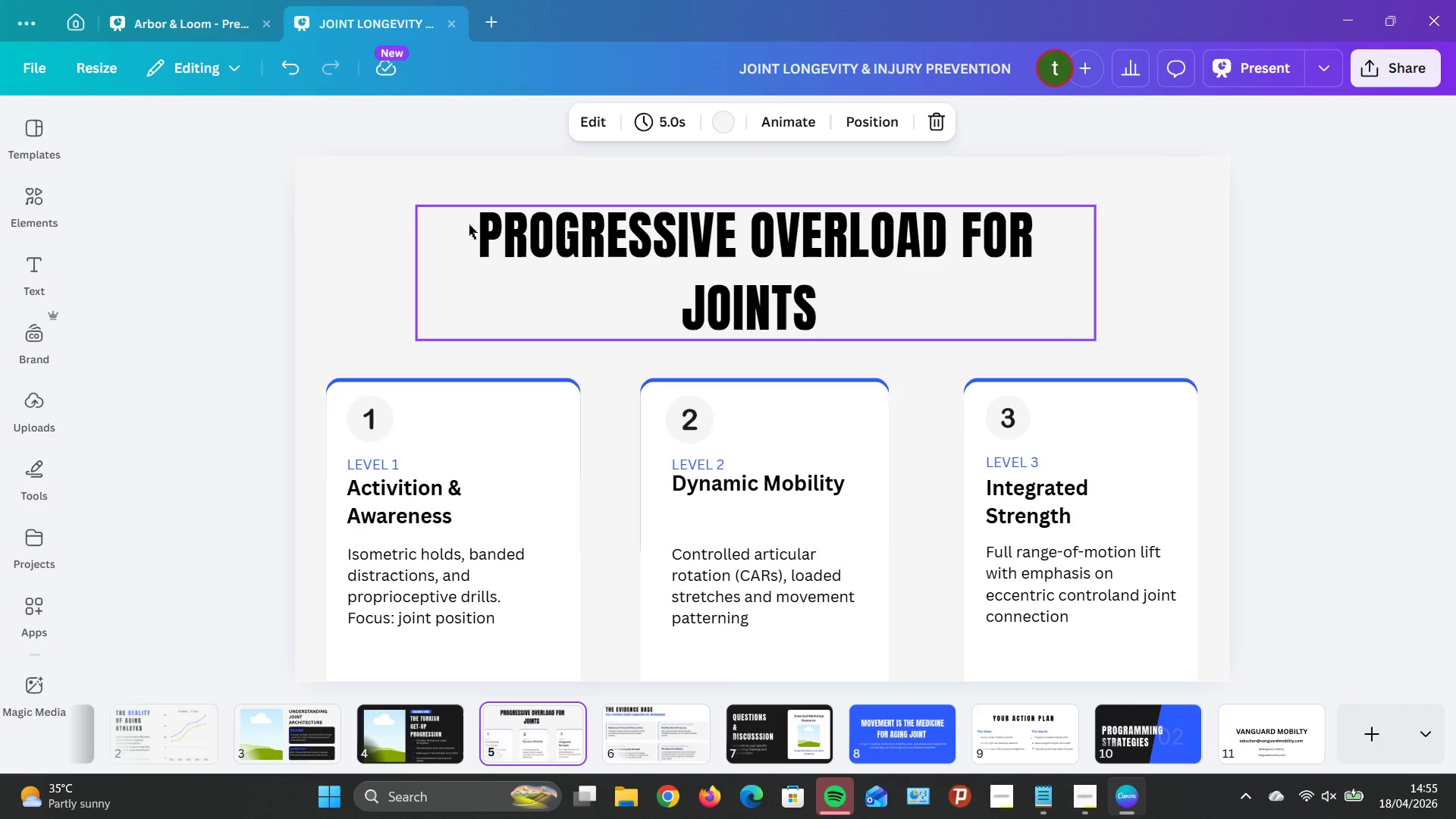 
left_click([526, 230])
 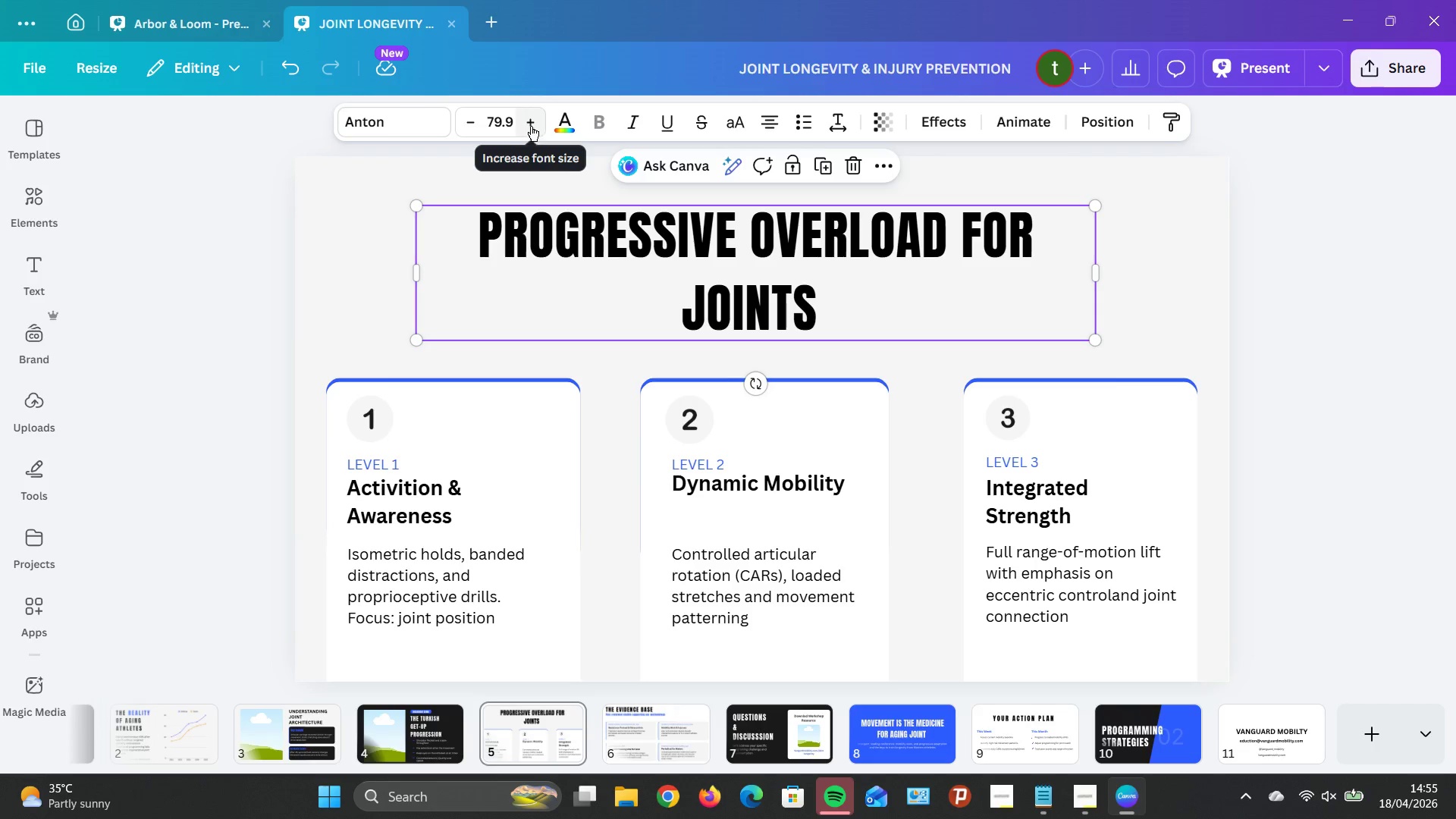 
left_click([494, 119])
 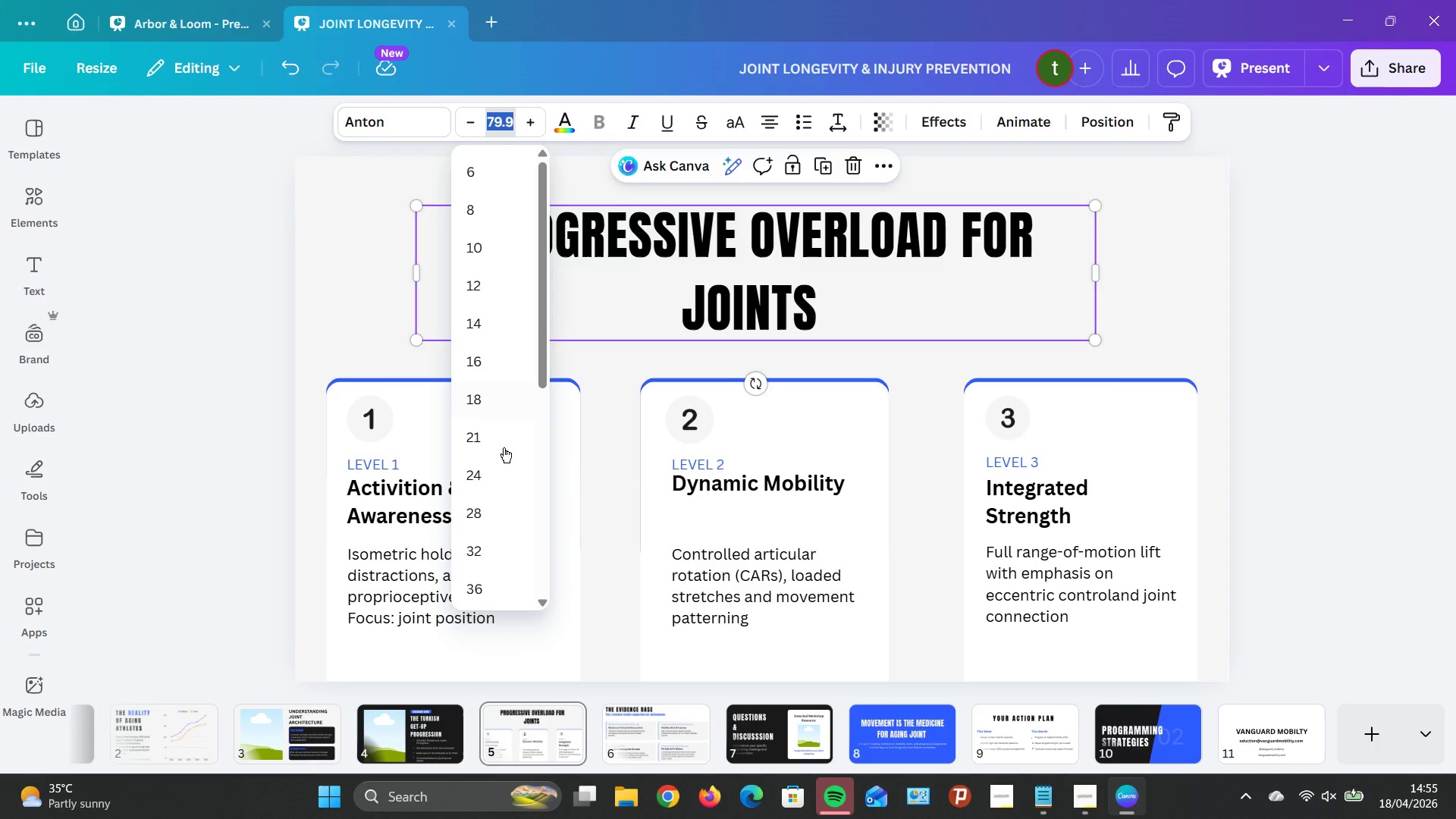 
scroll: coordinate [492, 516], scroll_direction: down, amount: 5.0
 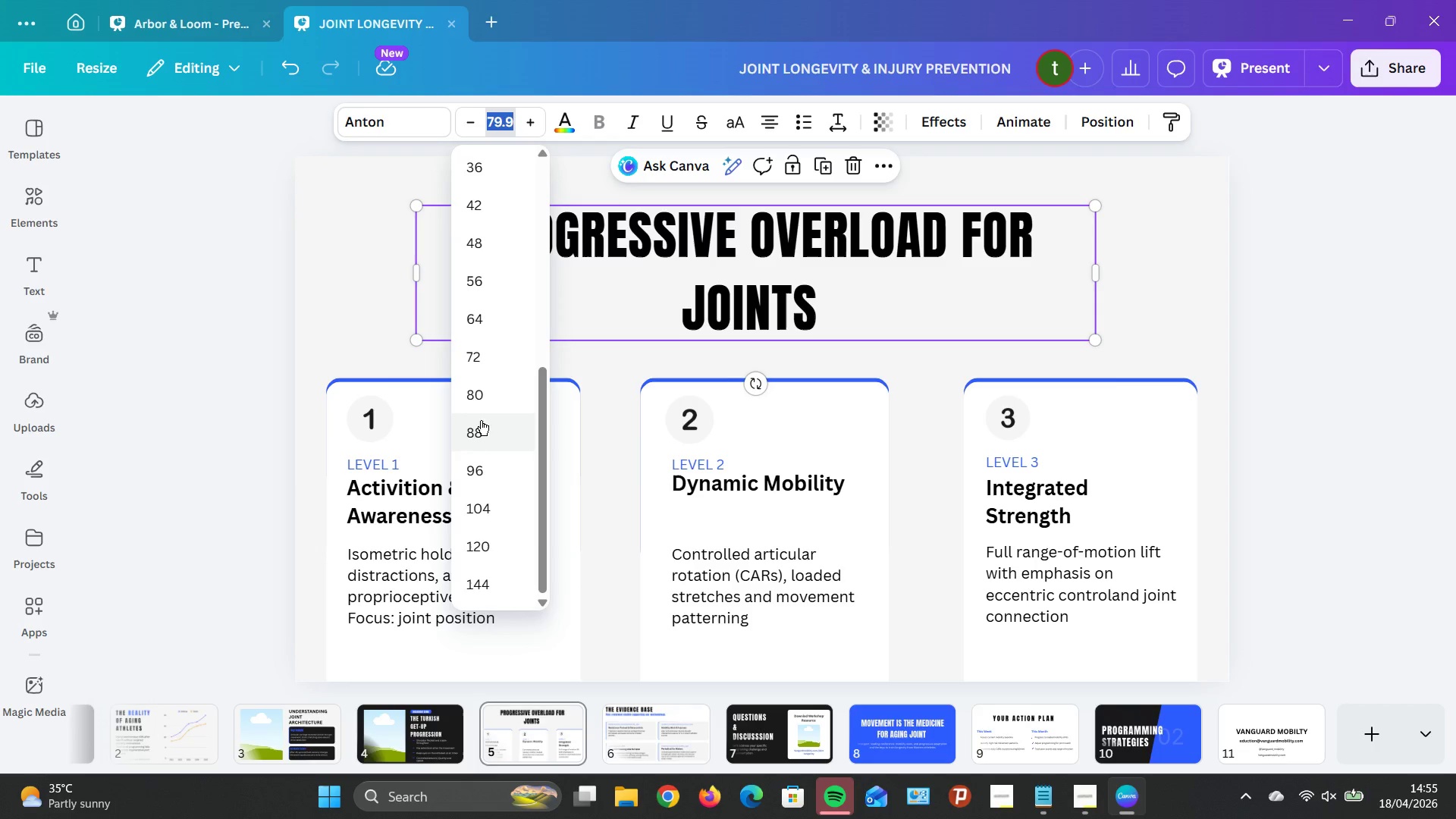 
left_click([474, 391])
 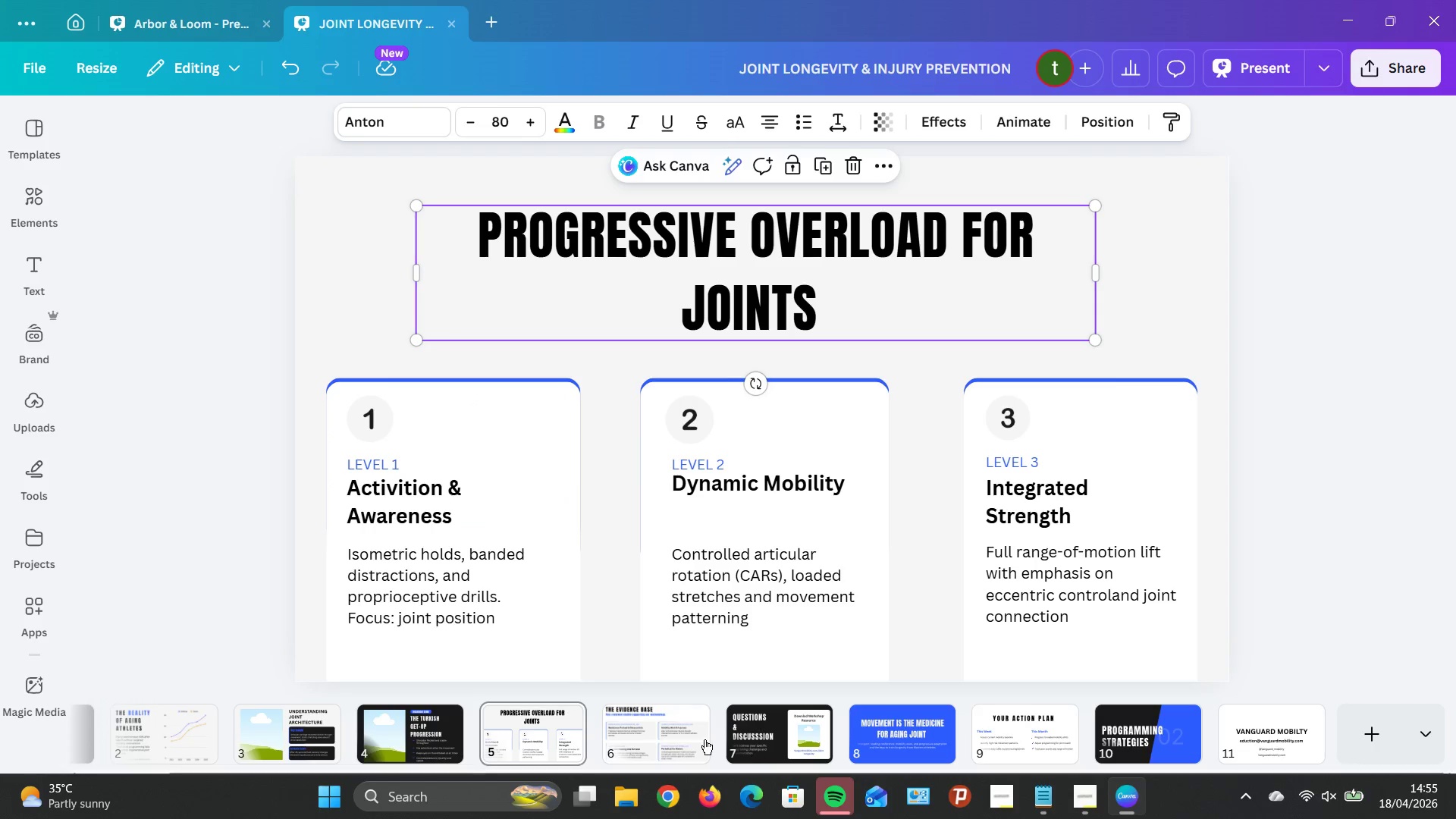 
left_click([412, 733])
 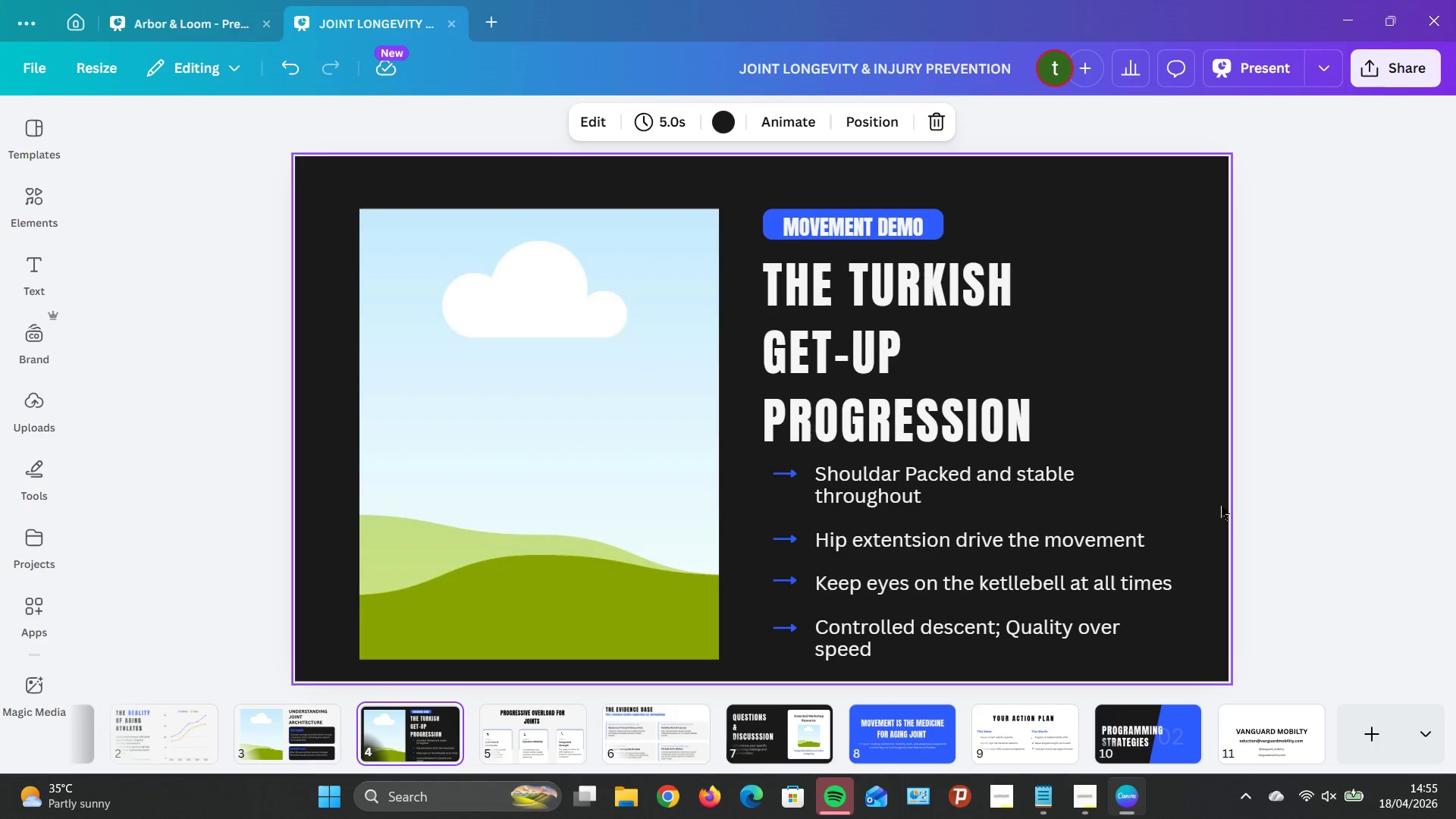 
left_click([1326, 446])
 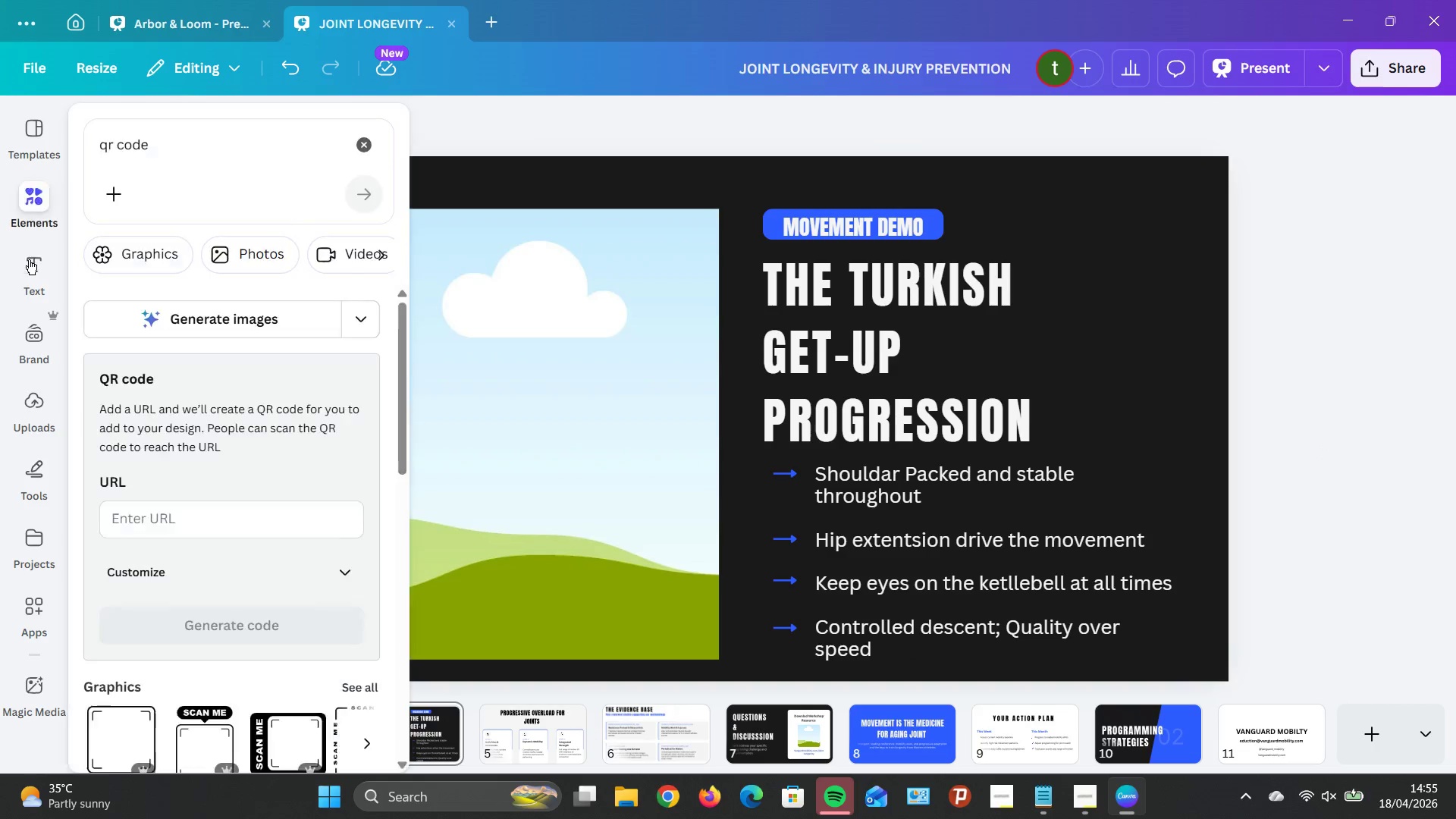 
left_click([33, 209])
 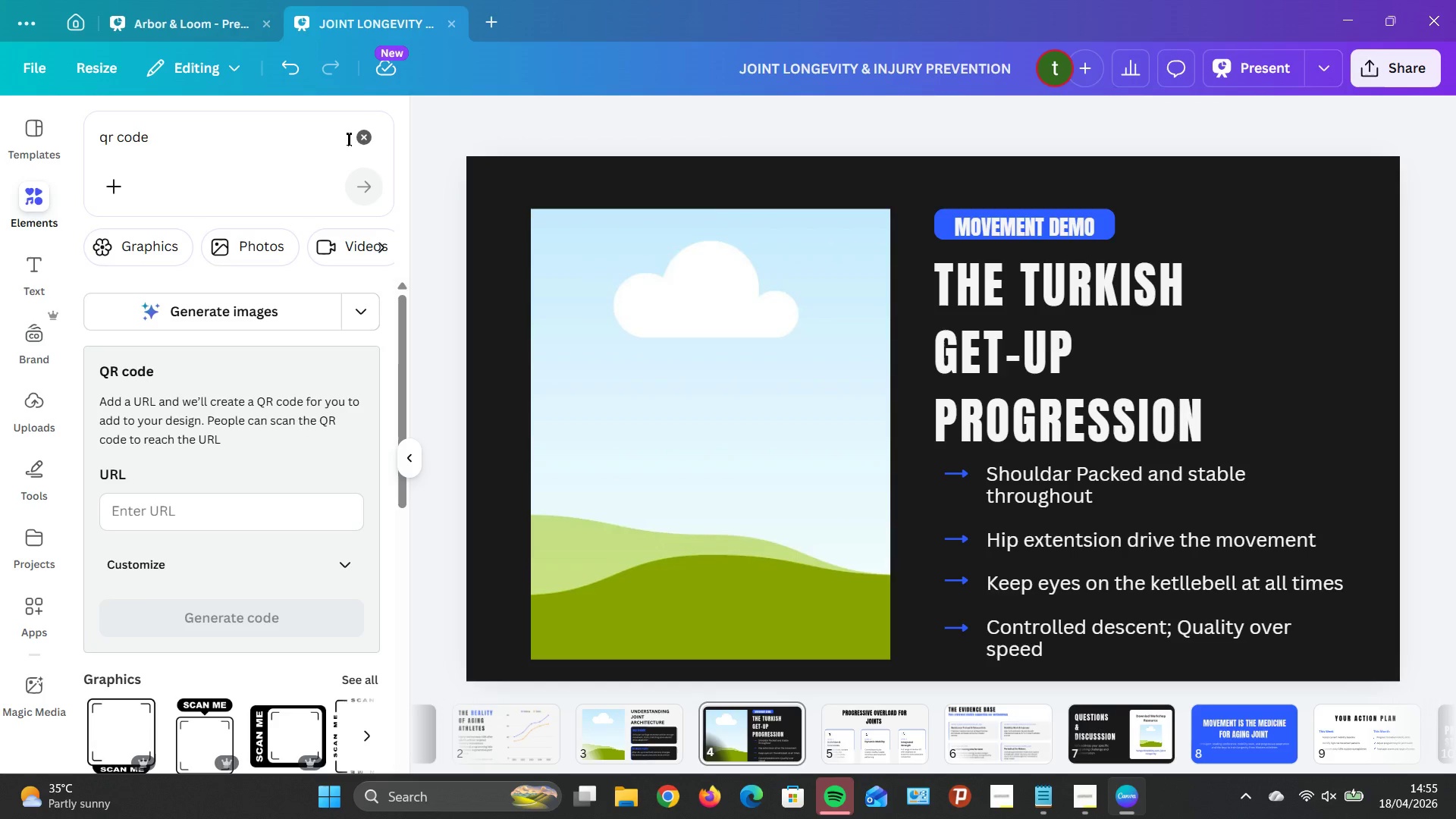 
left_click([363, 136])
 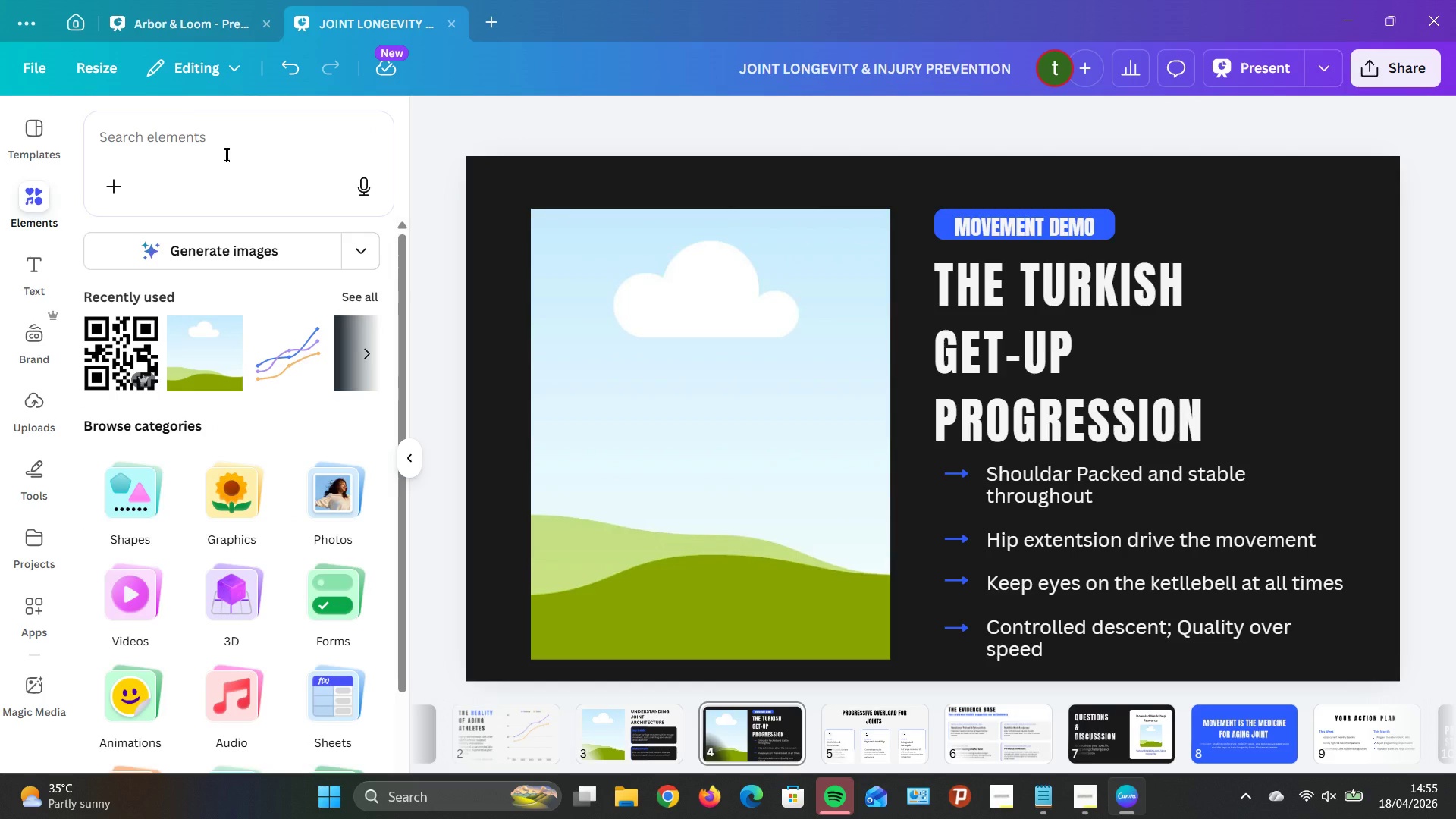 
wait(12.47)
 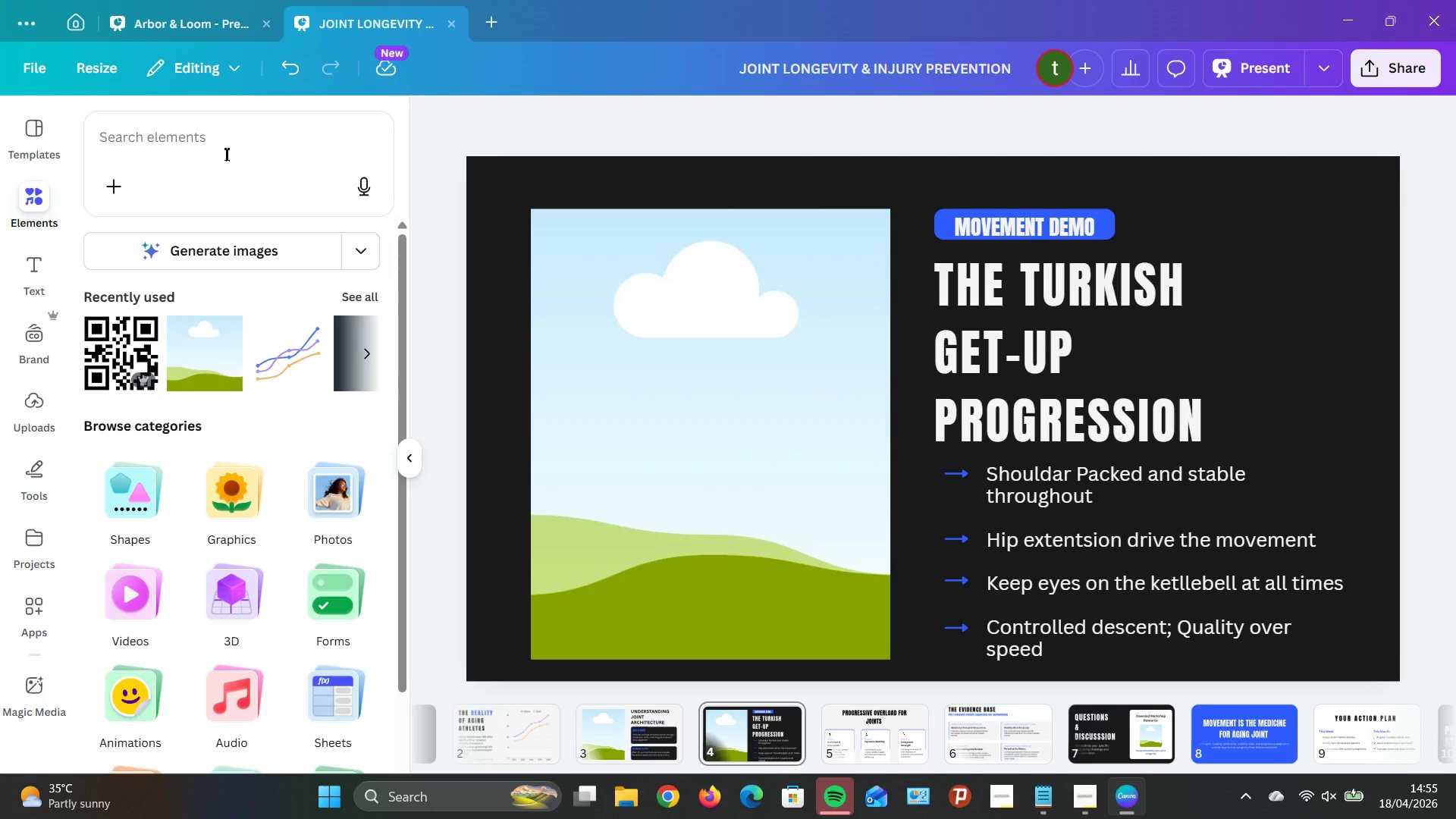 
left_click([1037, 794])
 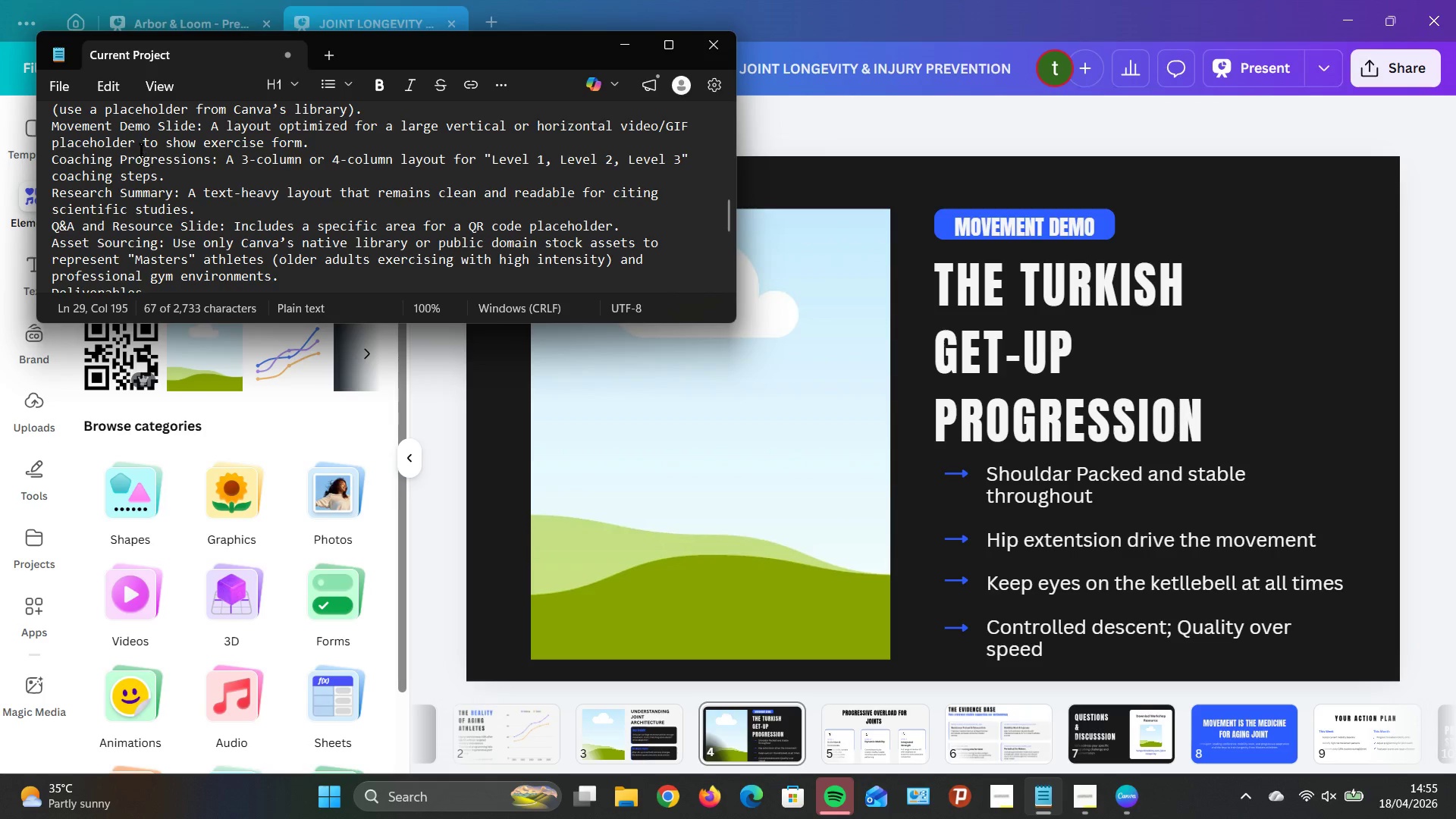 
scroll: coordinate [142, 146], scroll_direction: up, amount: 1.0
 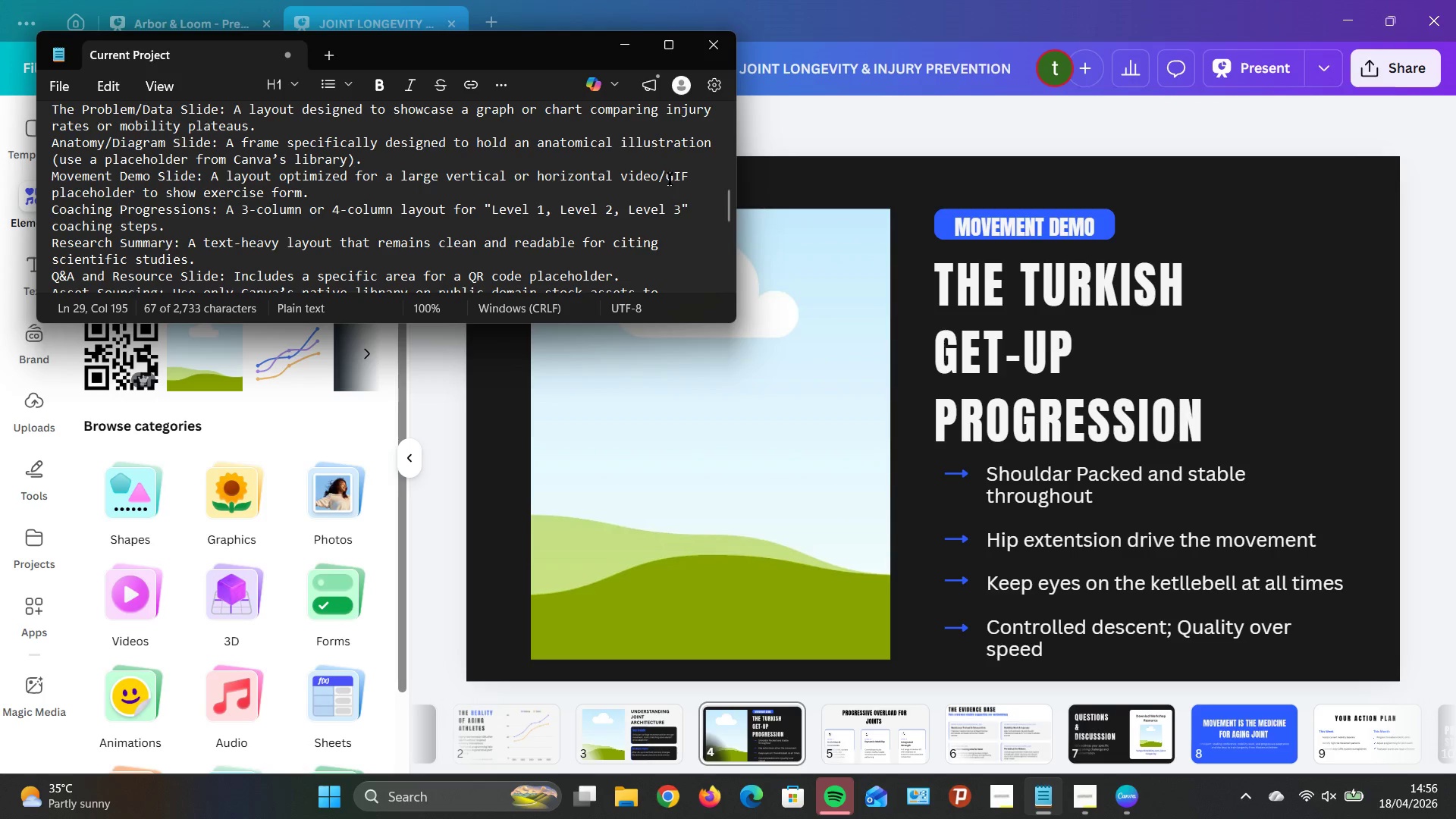 
wait(14.82)
 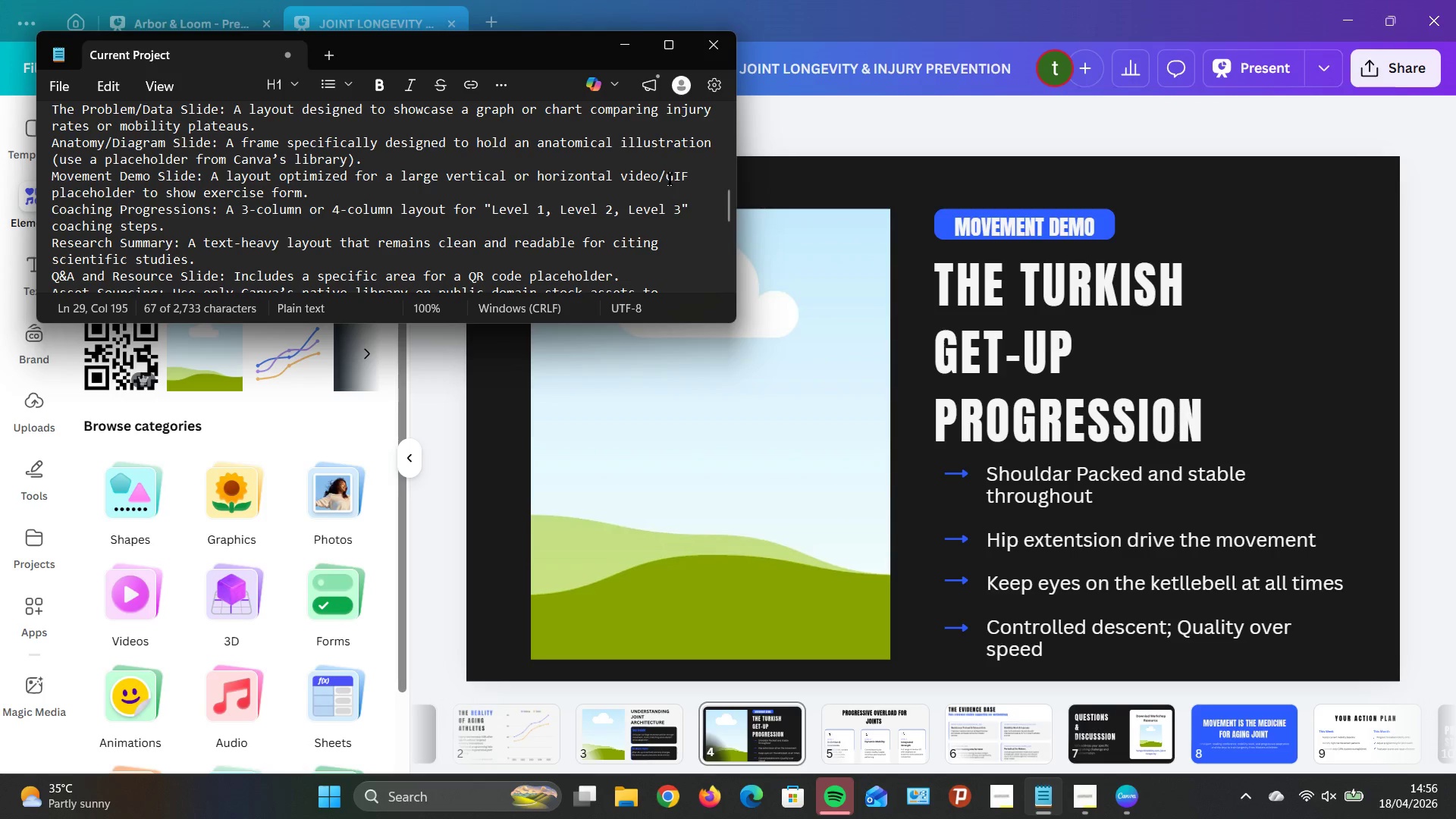 
left_click([180, 149])
 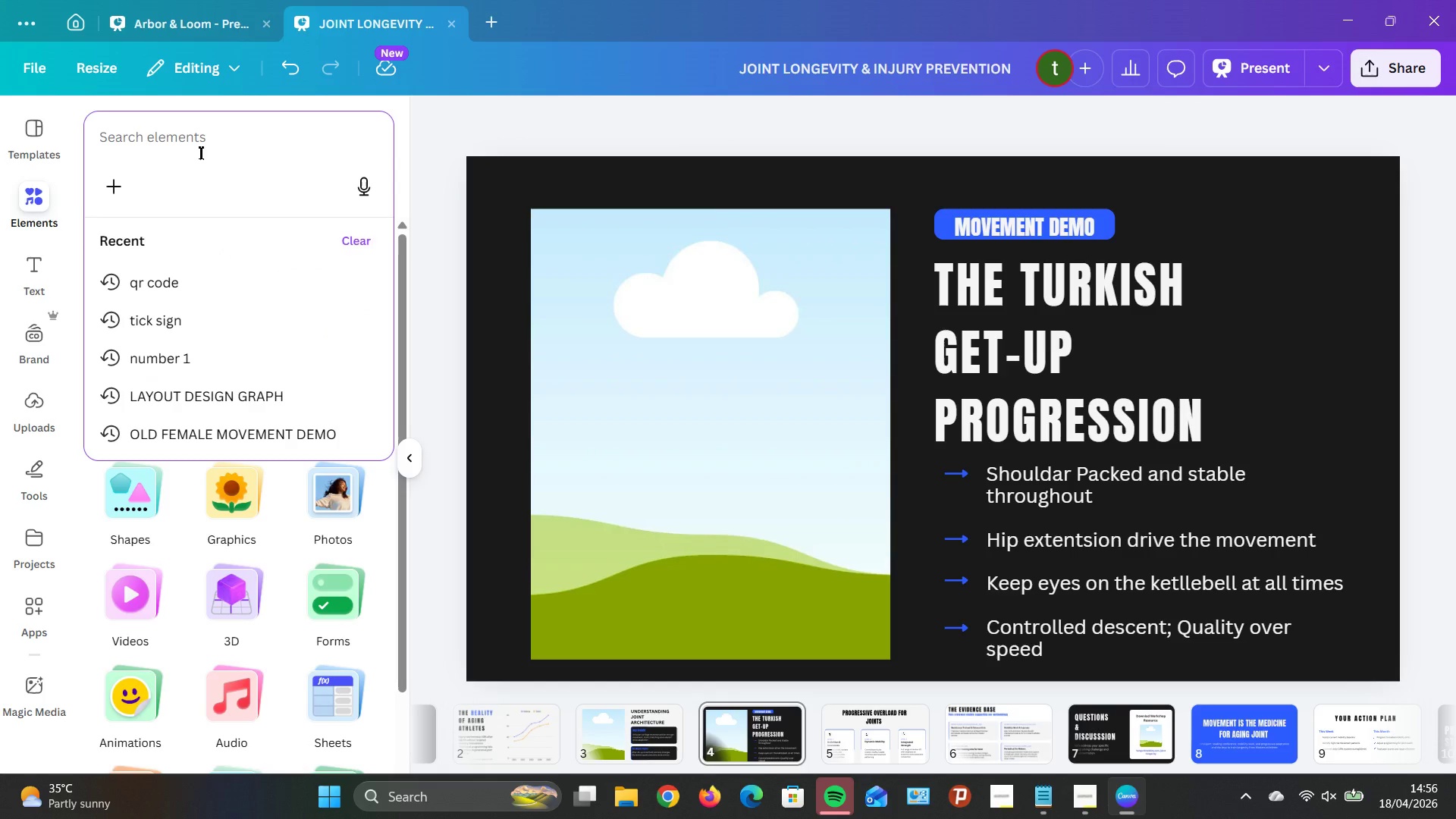 
type(olf)
key(Backspace)
type(d r)
key(Backspace)
type(exercid)
key(Backspace)
type(se form)
 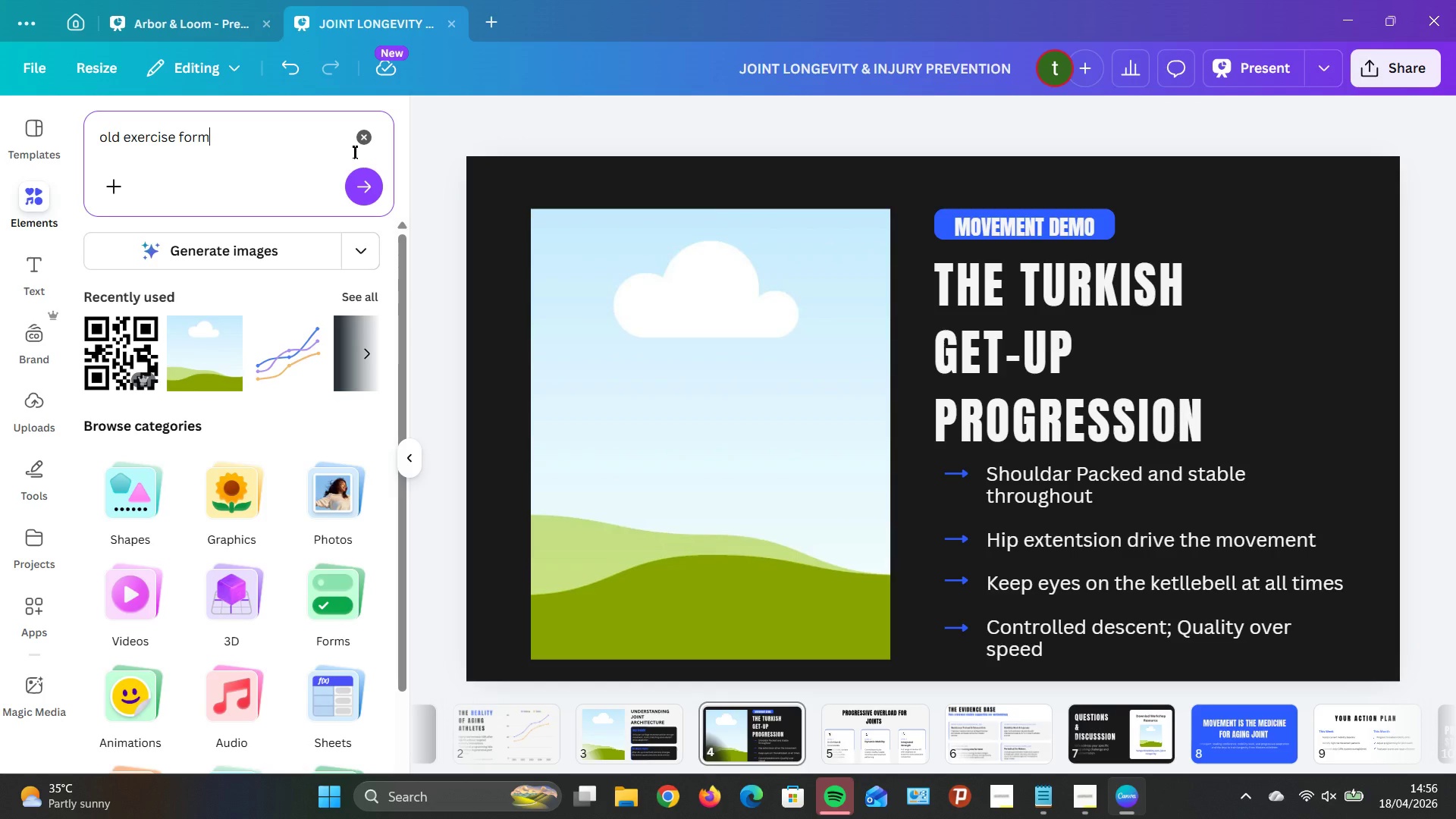 
mouse_move([351, 200])
 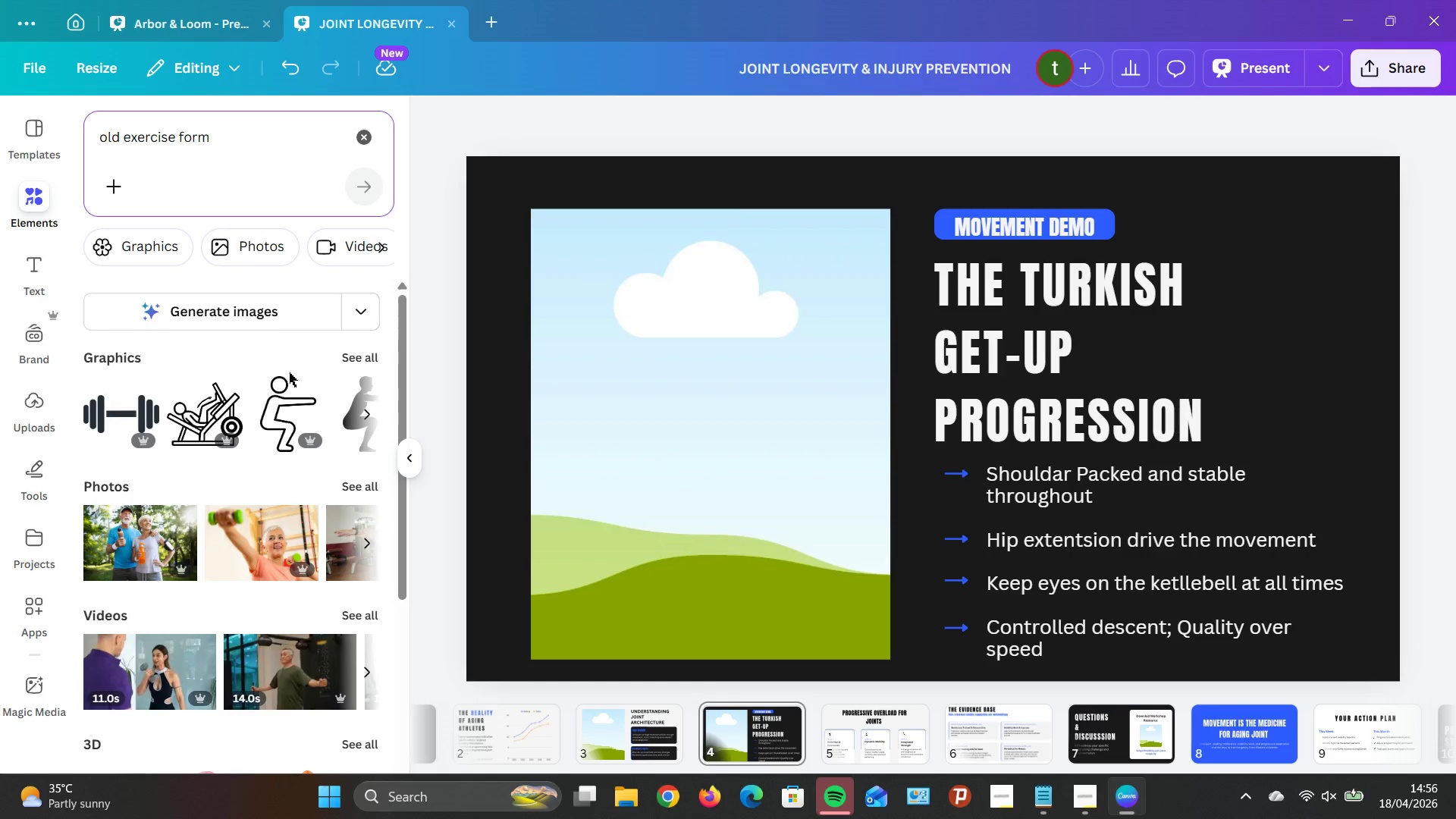 
scroll: coordinate [271, 457], scroll_direction: down, amount: 1.0
 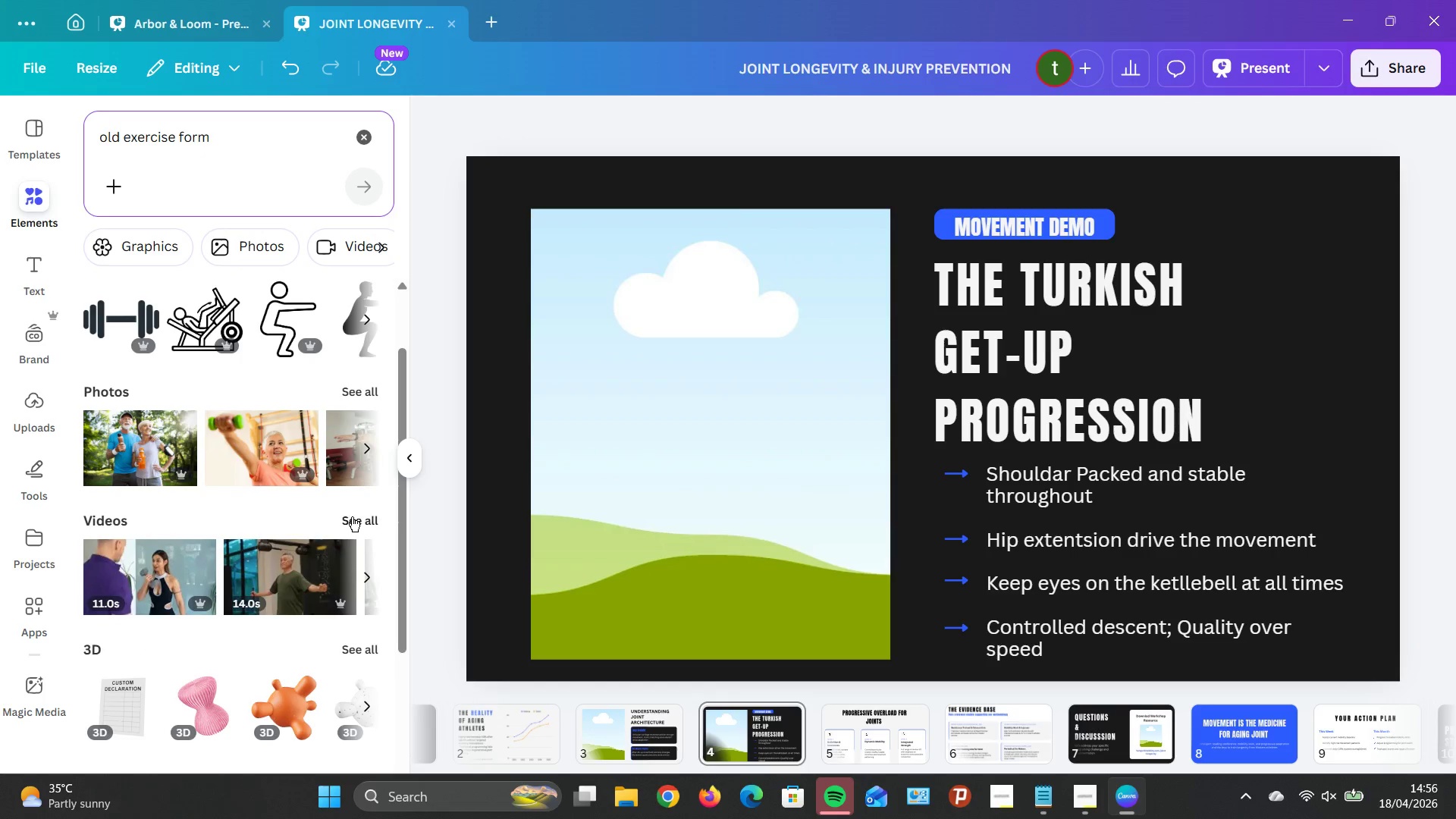 
left_click([355, 517])
 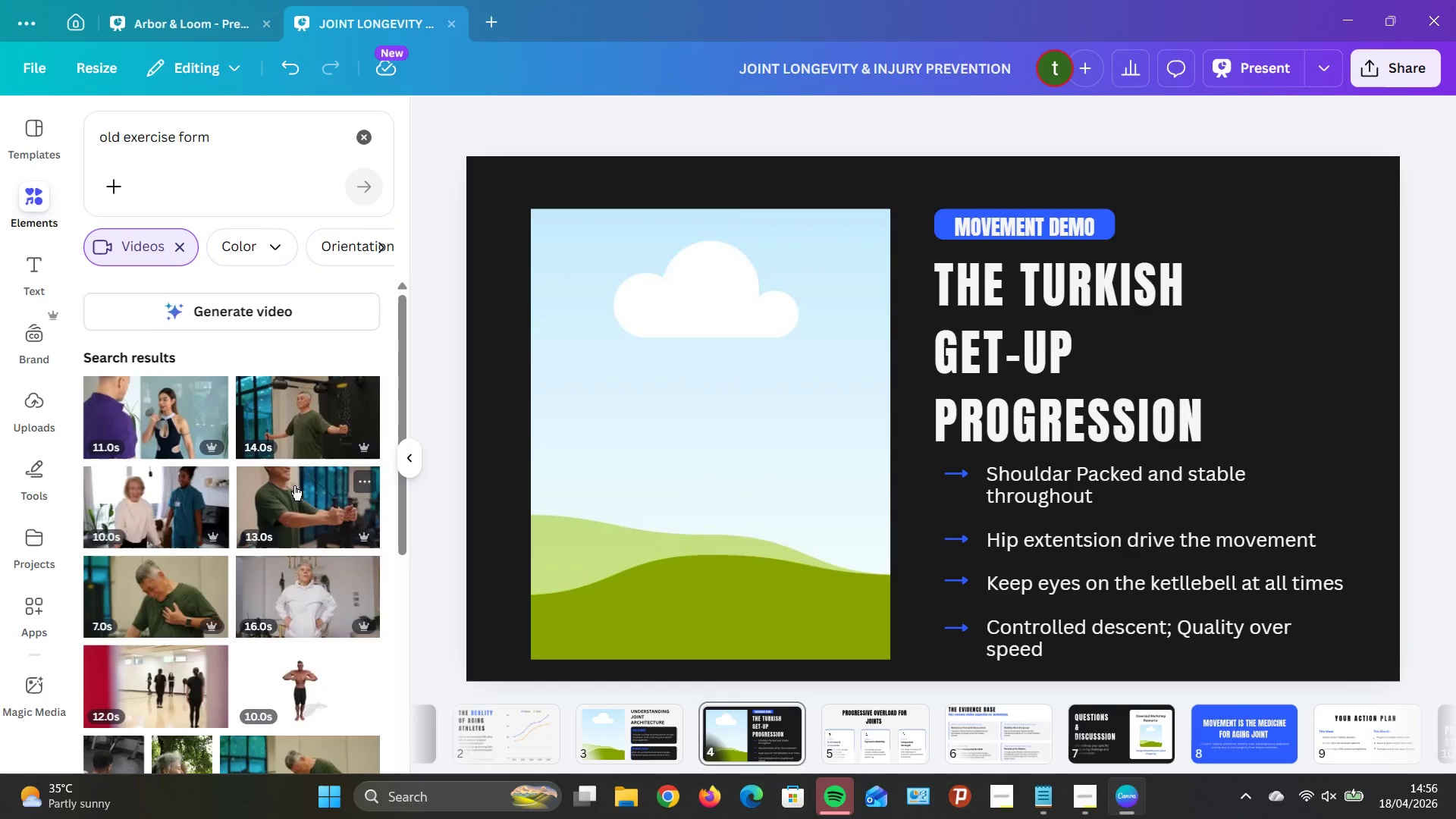 
scroll: coordinate [325, 478], scroll_direction: down, amount: 9.0
 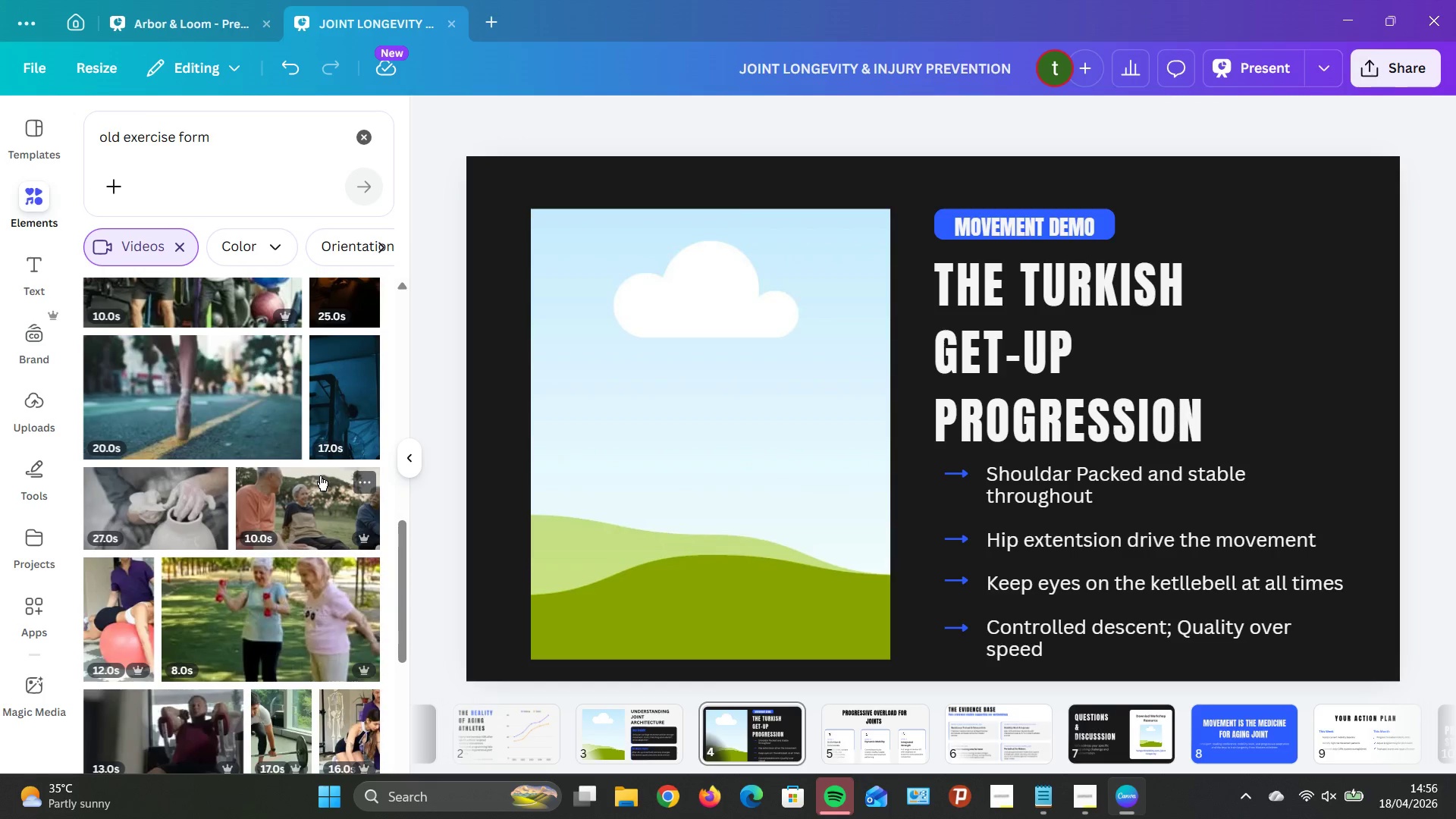 
scroll: coordinate [322, 475], scroll_direction: down, amount: 1.0
 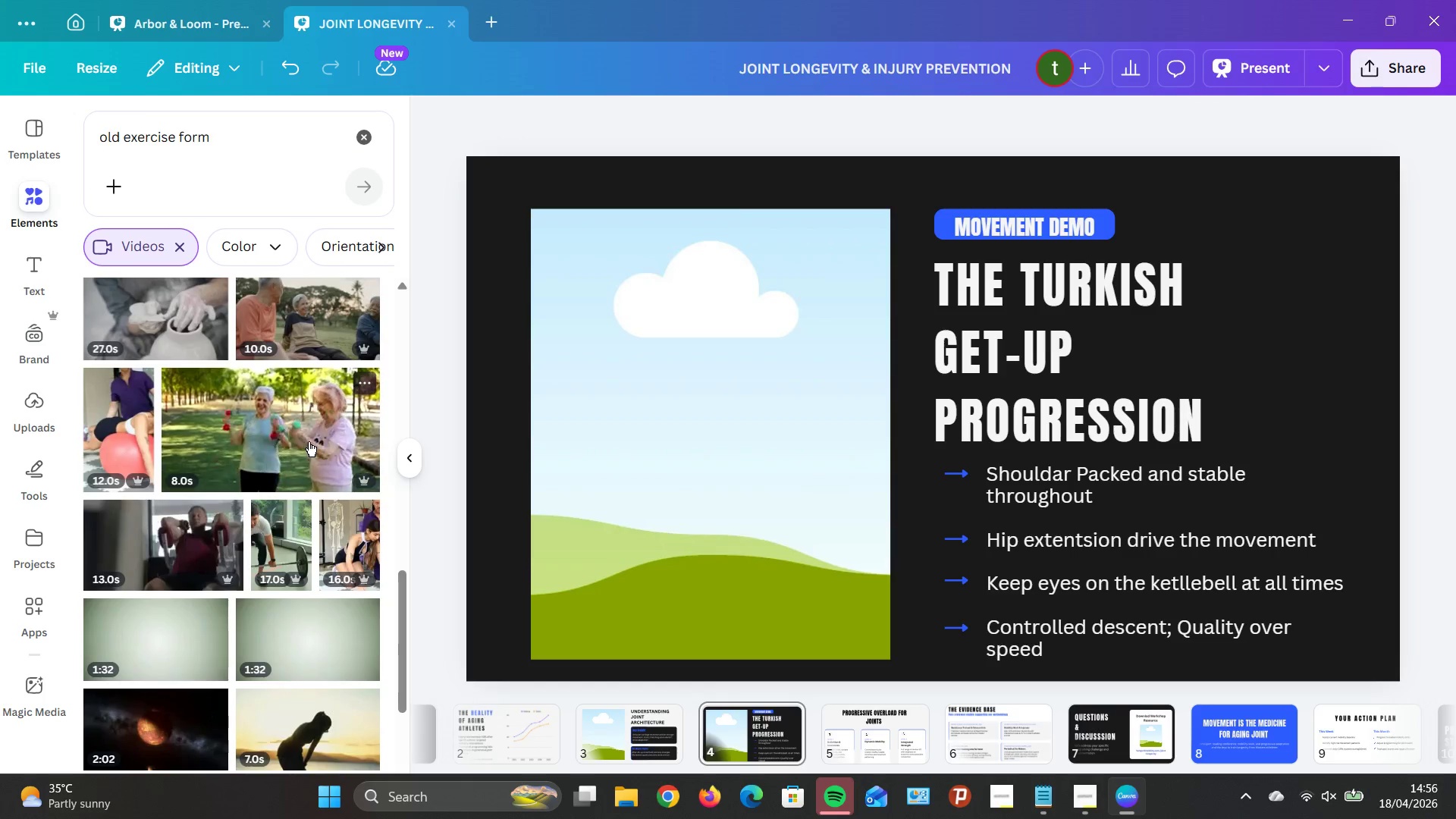 
left_click_drag(start_coordinate=[306, 438], to_coordinate=[495, 309])
 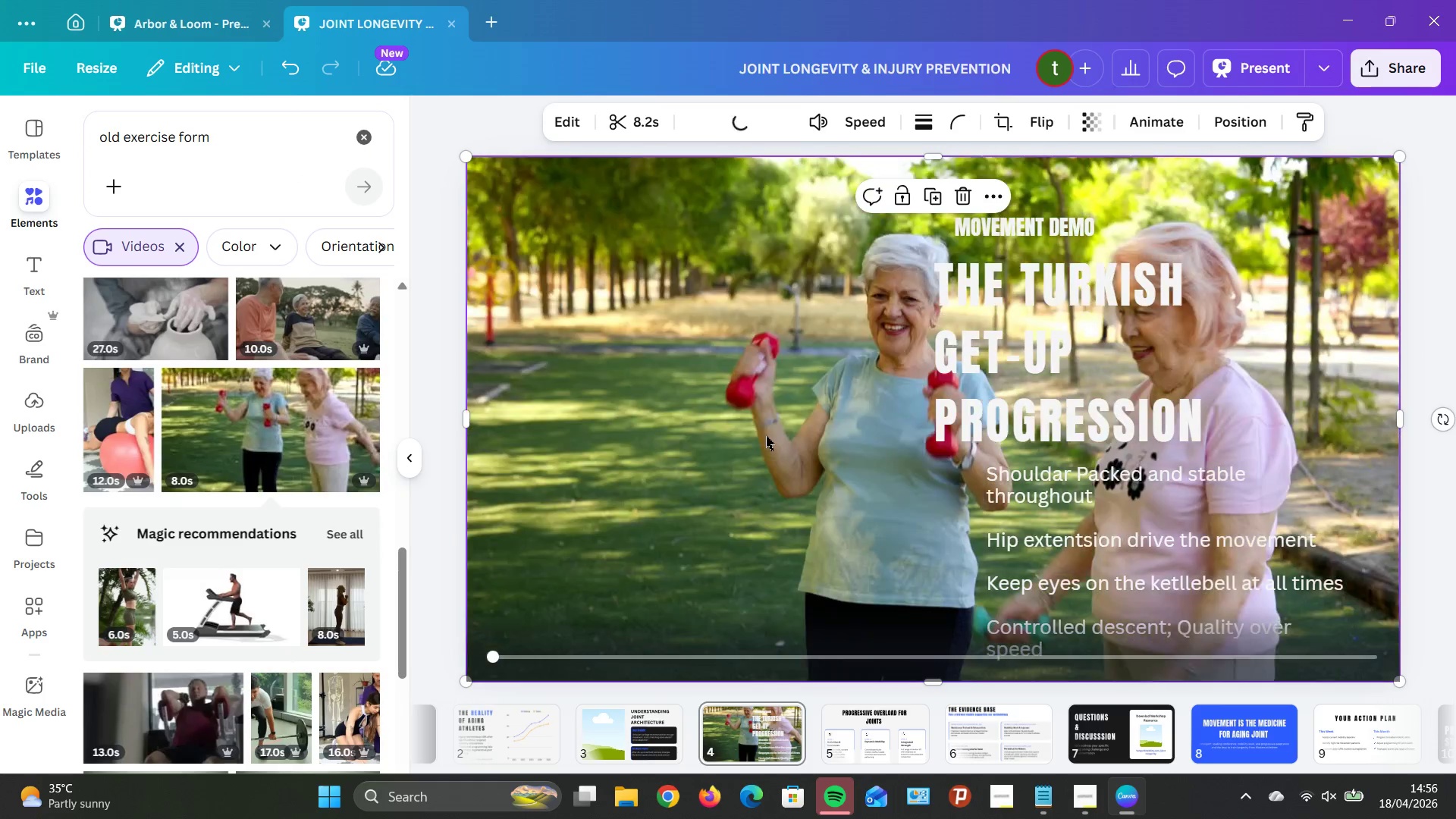 
key(Control+Z)
 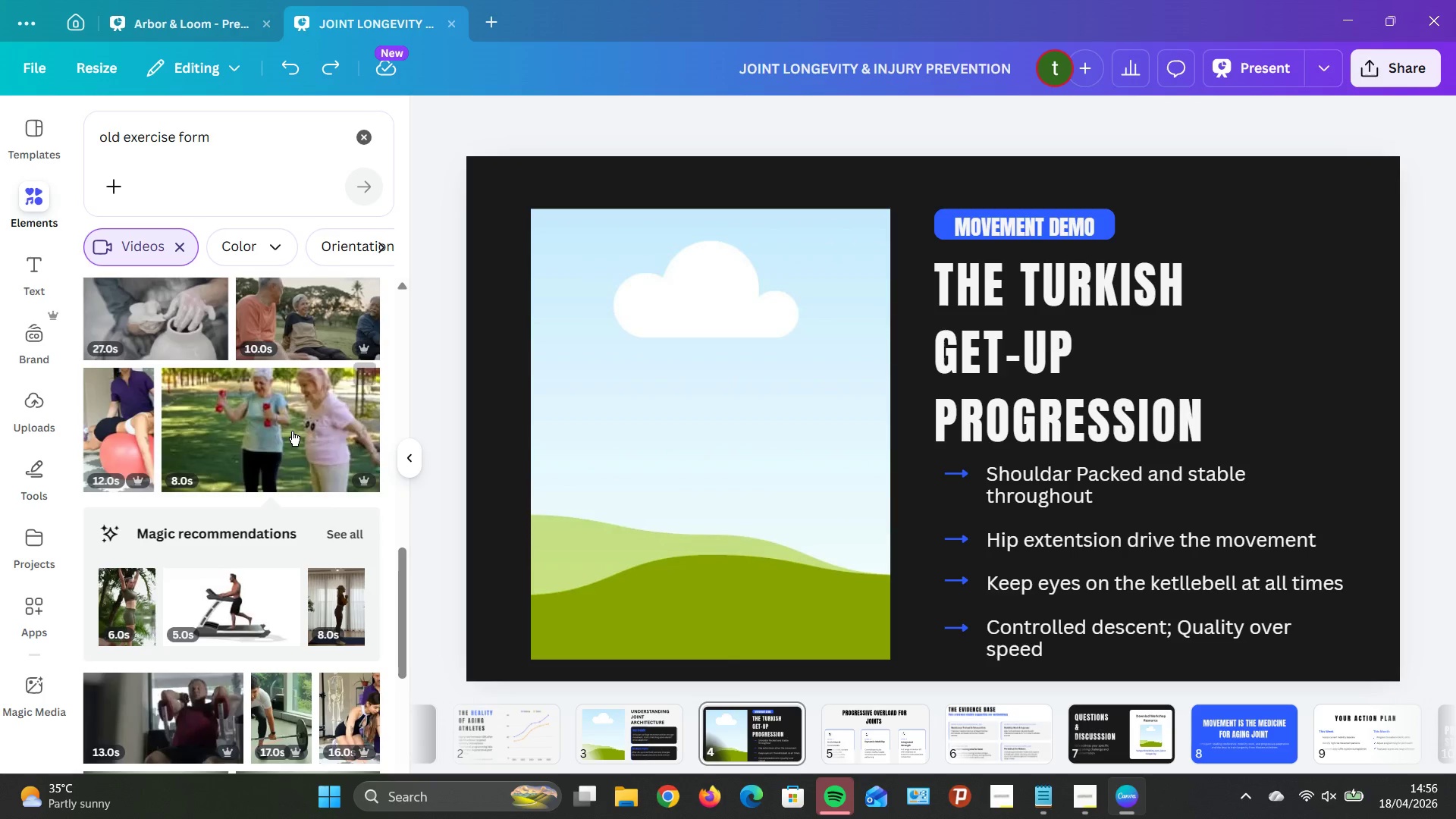 
left_click_drag(start_coordinate=[291, 431], to_coordinate=[604, 396])
 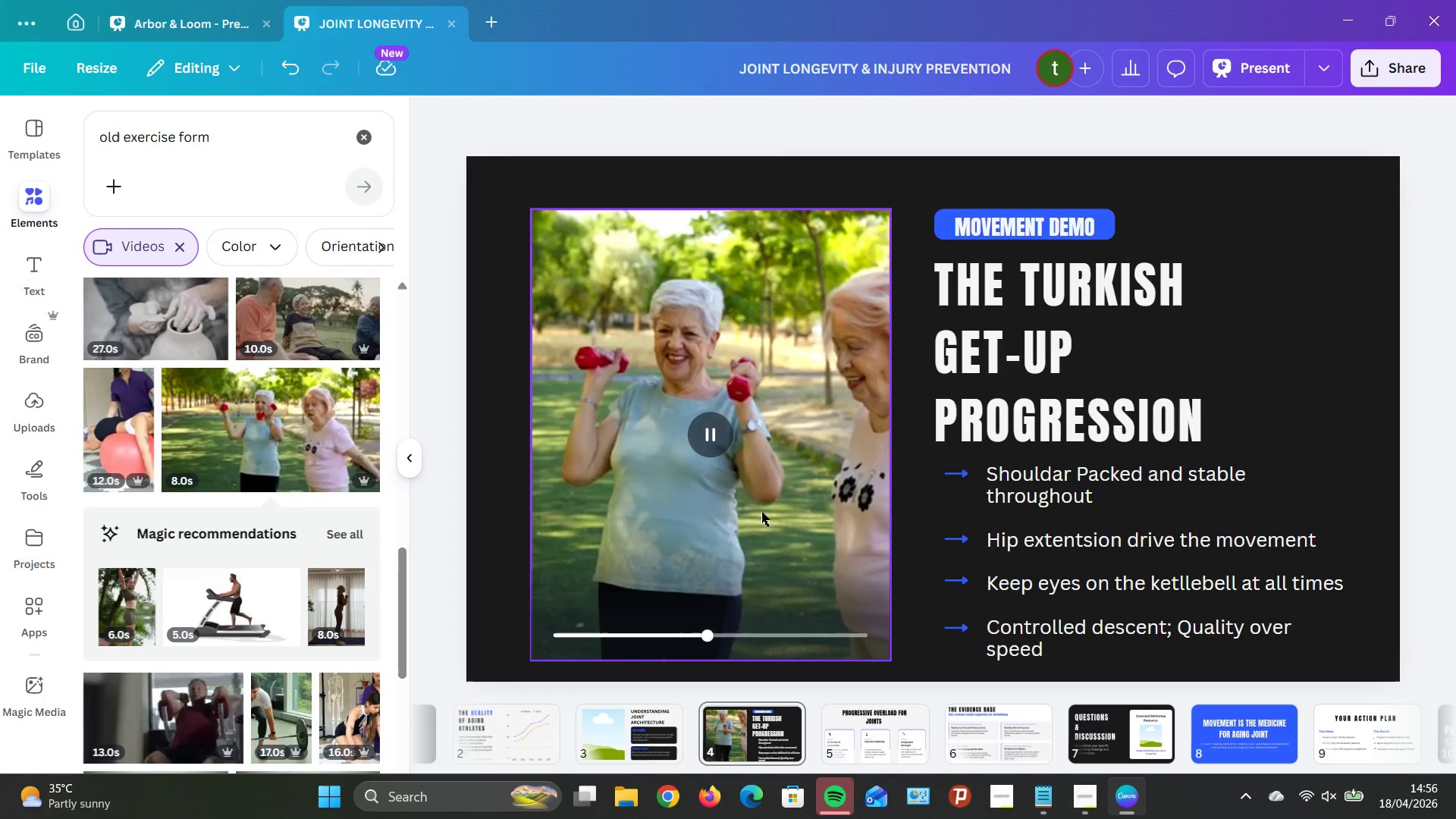 
wait(7.67)
 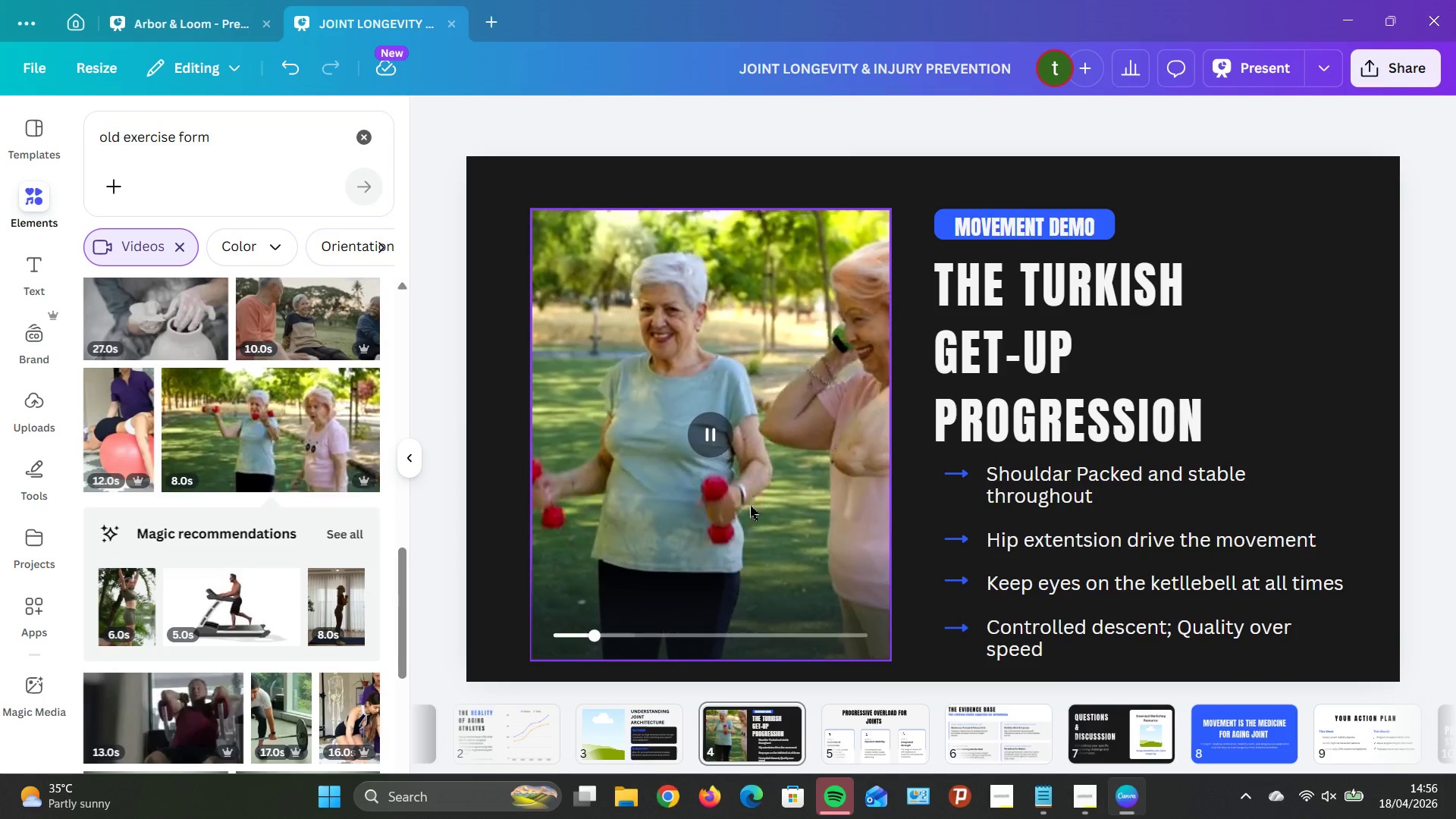 
left_click([754, 486])
 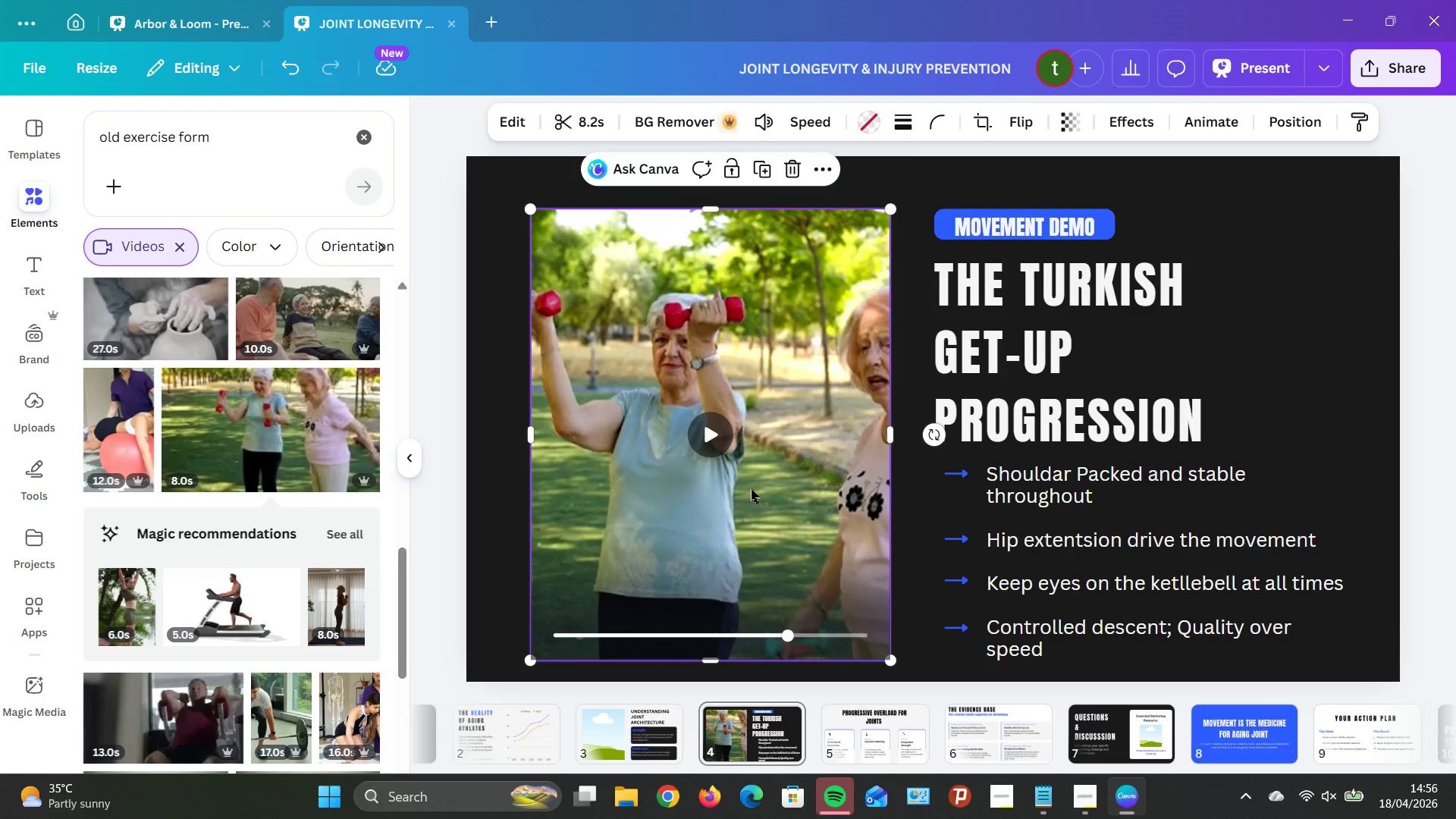 
double_click([751, 489])
 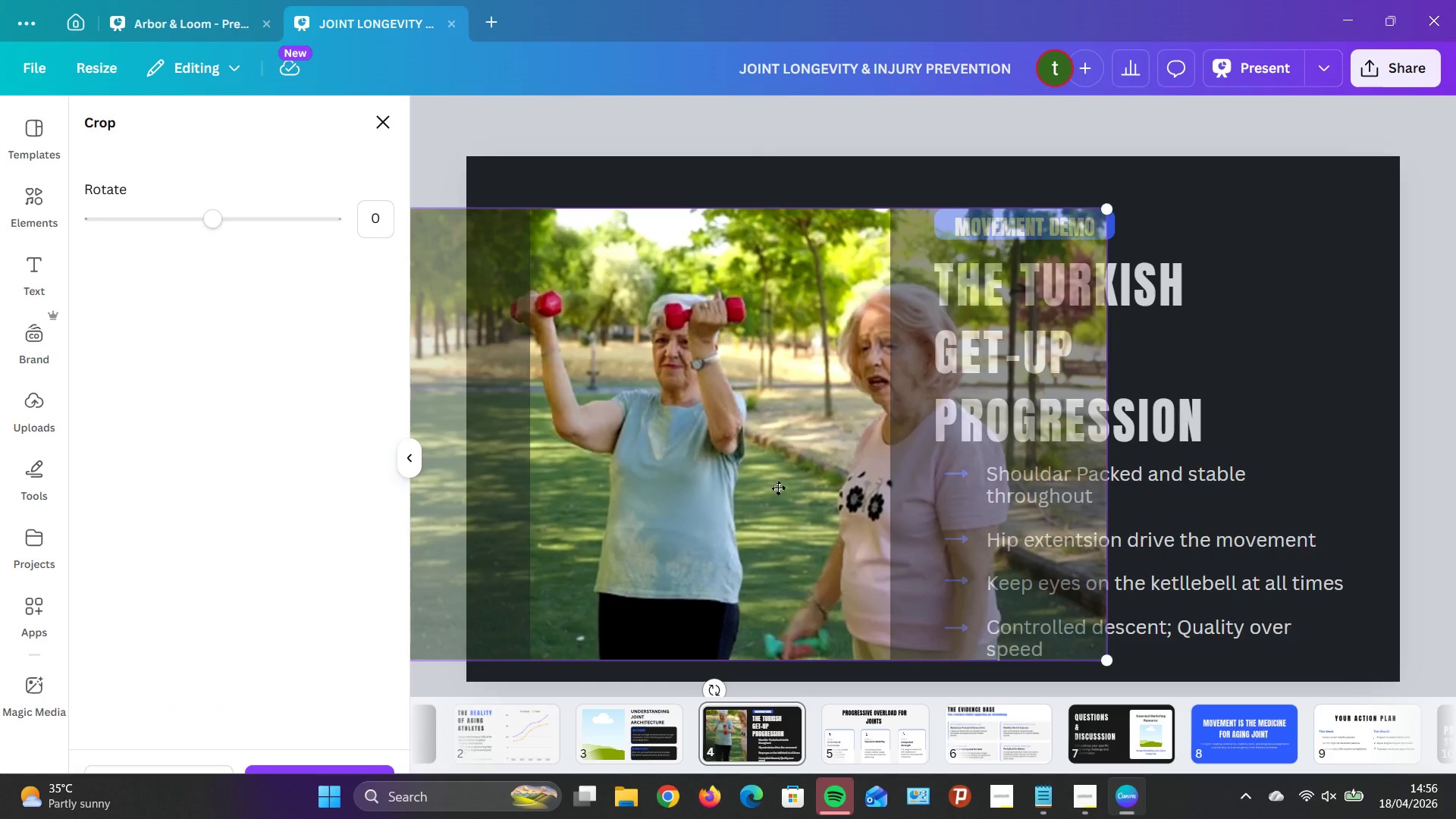 
left_click_drag(start_coordinate=[780, 488], to_coordinate=[740, 475])
 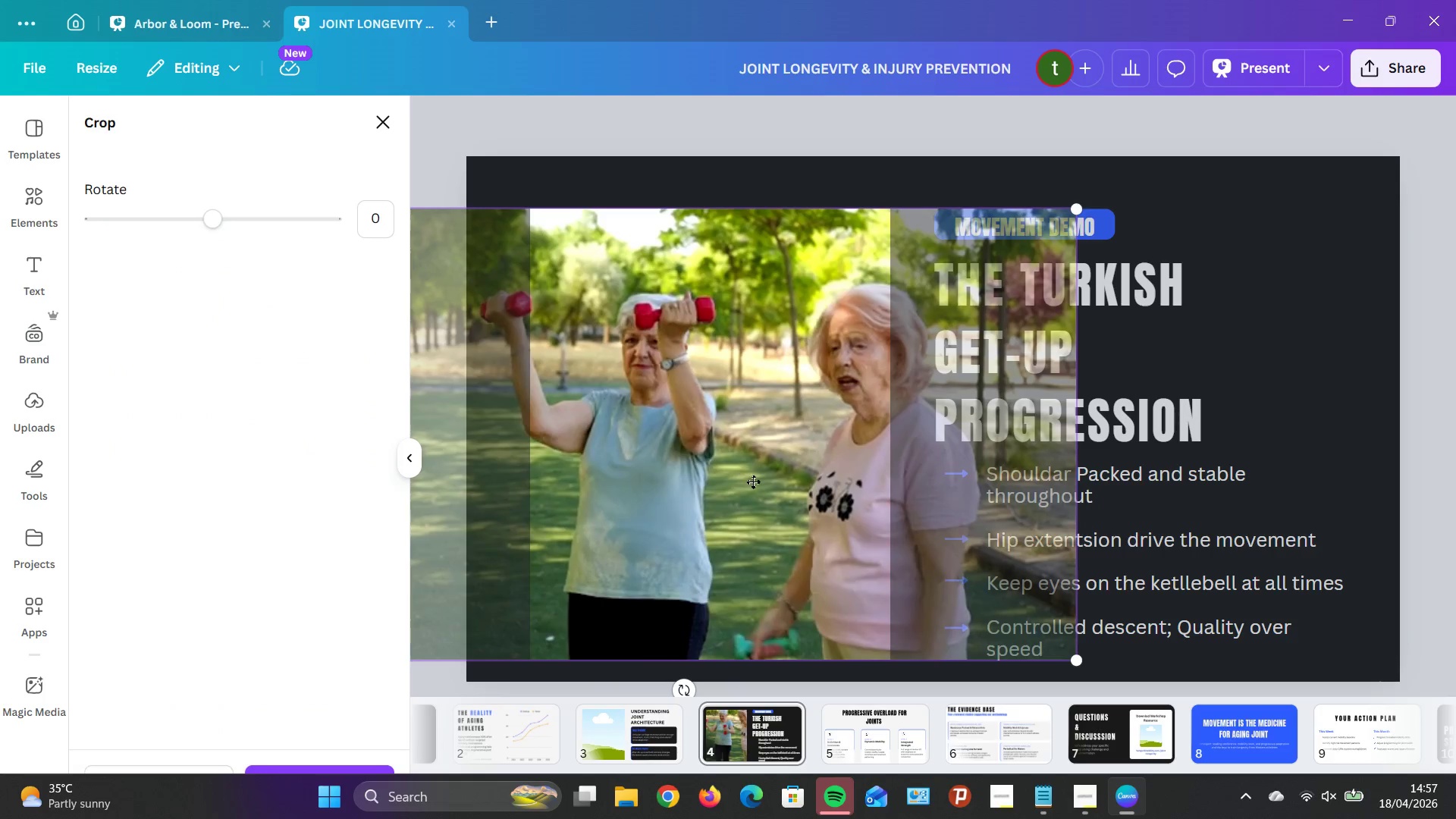 
left_click([753, 482])
 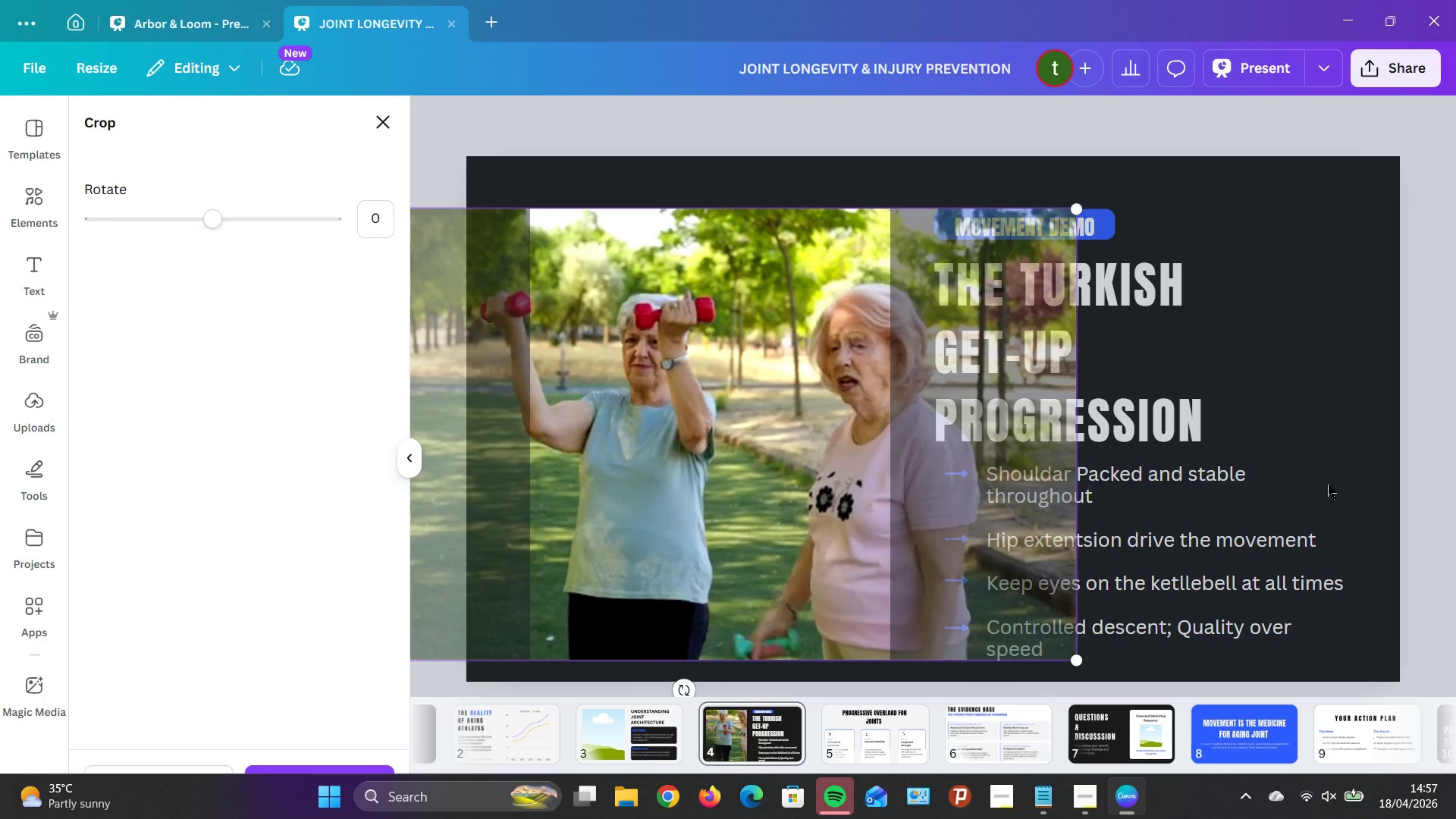 
left_click([1328, 484])
 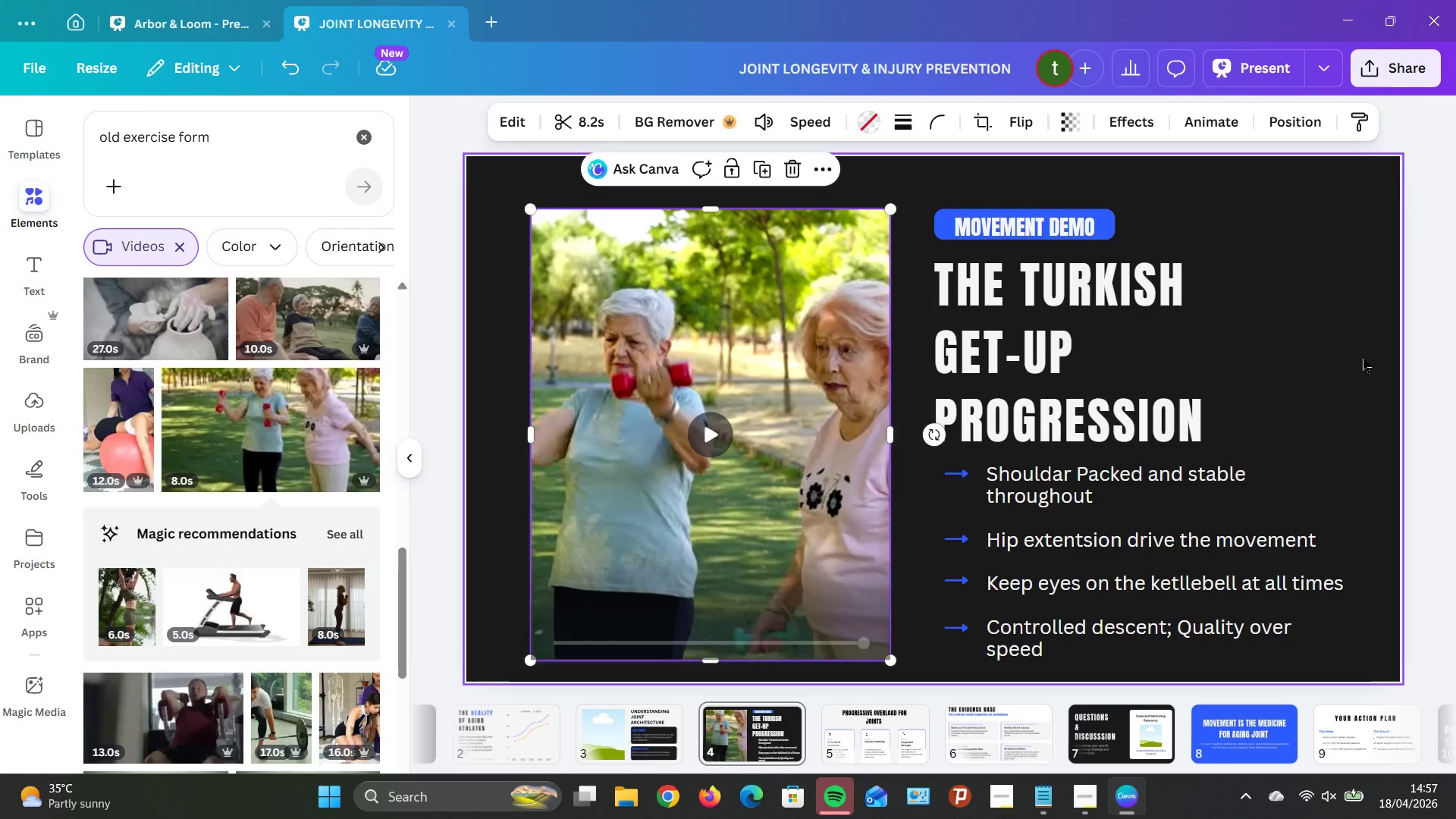 
left_click([678, 432])
 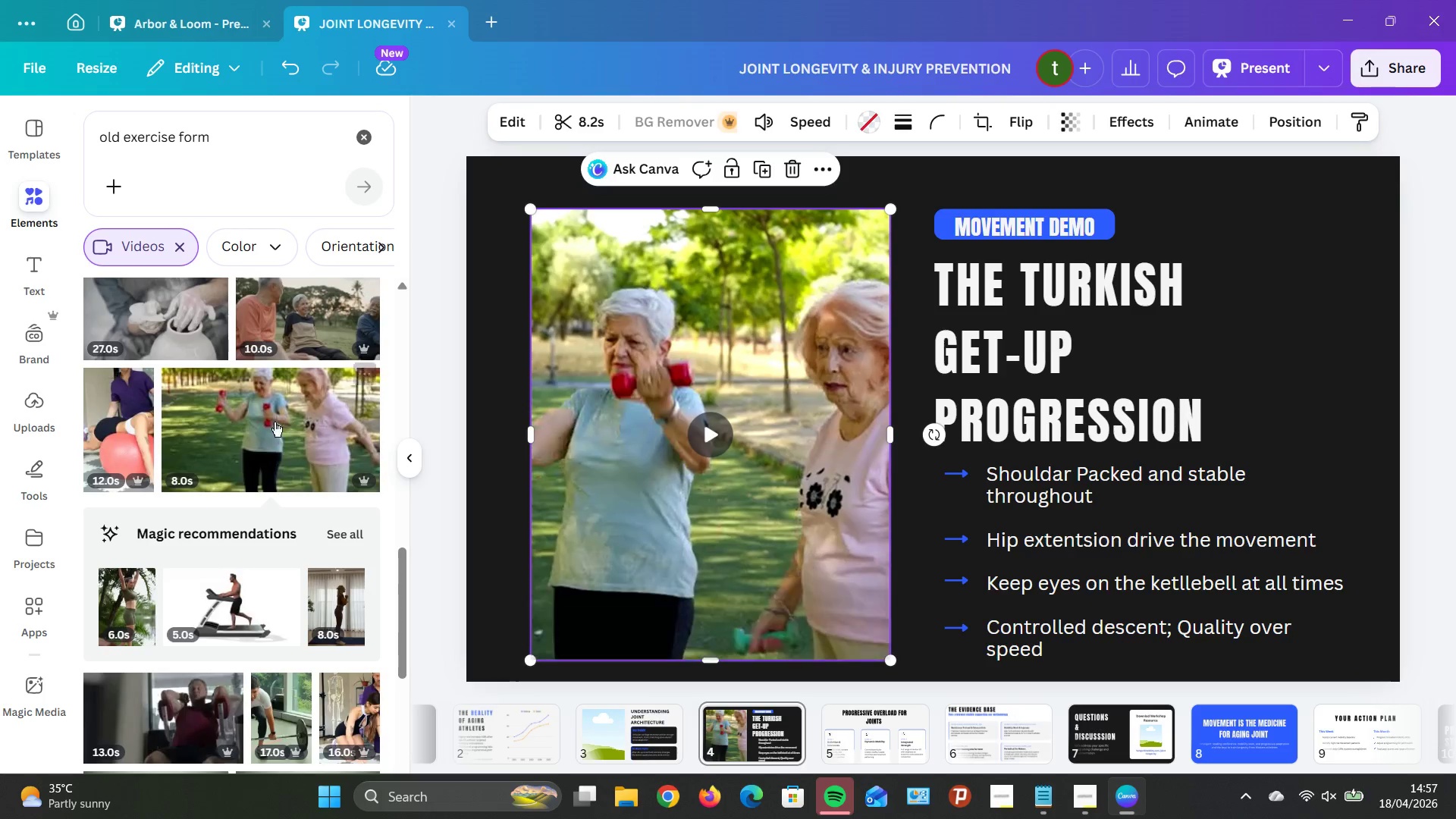 
scroll: coordinate [265, 422], scroll_direction: down, amount: 3.0